 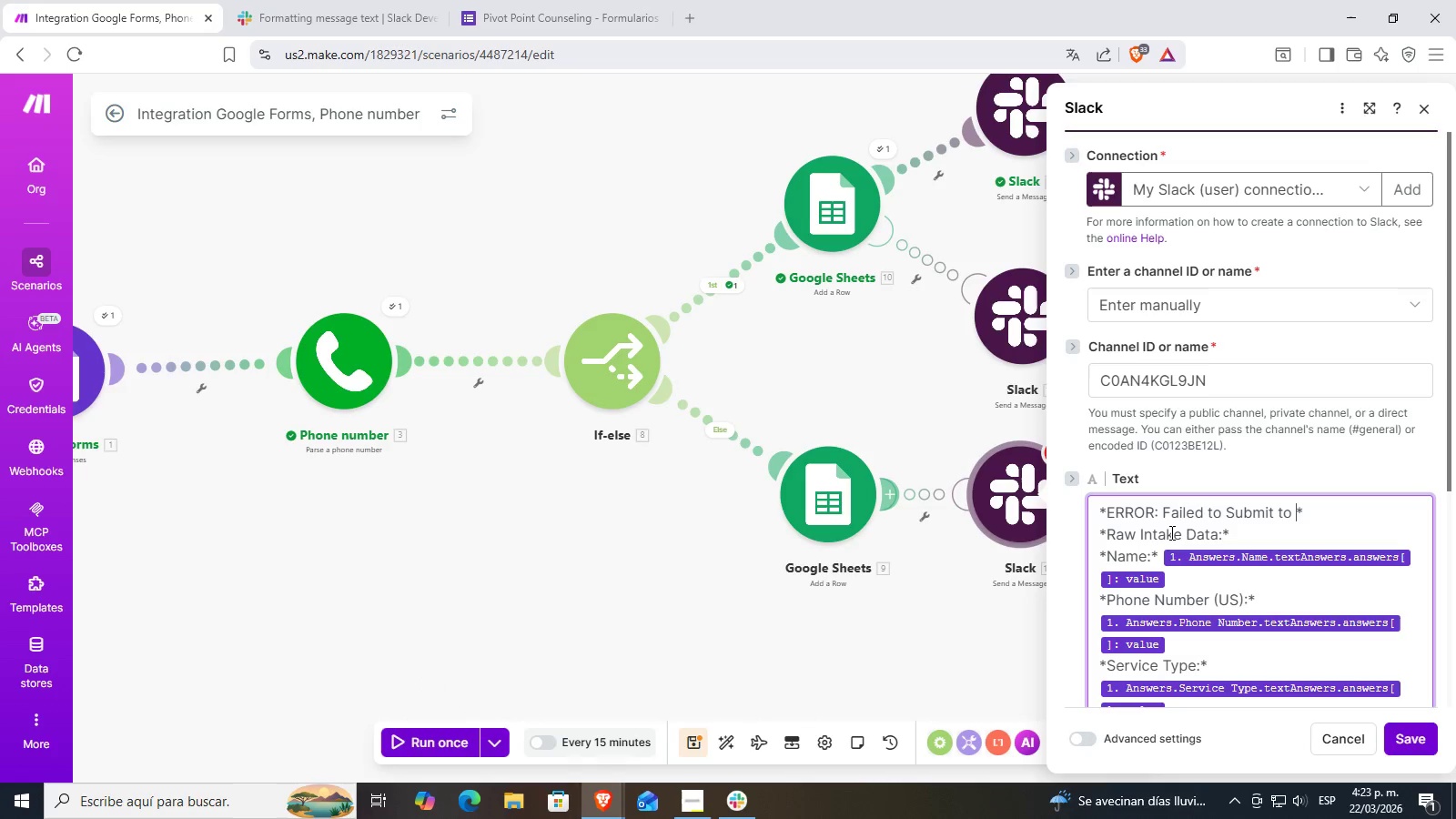 
key(Control+ControlLeft)
 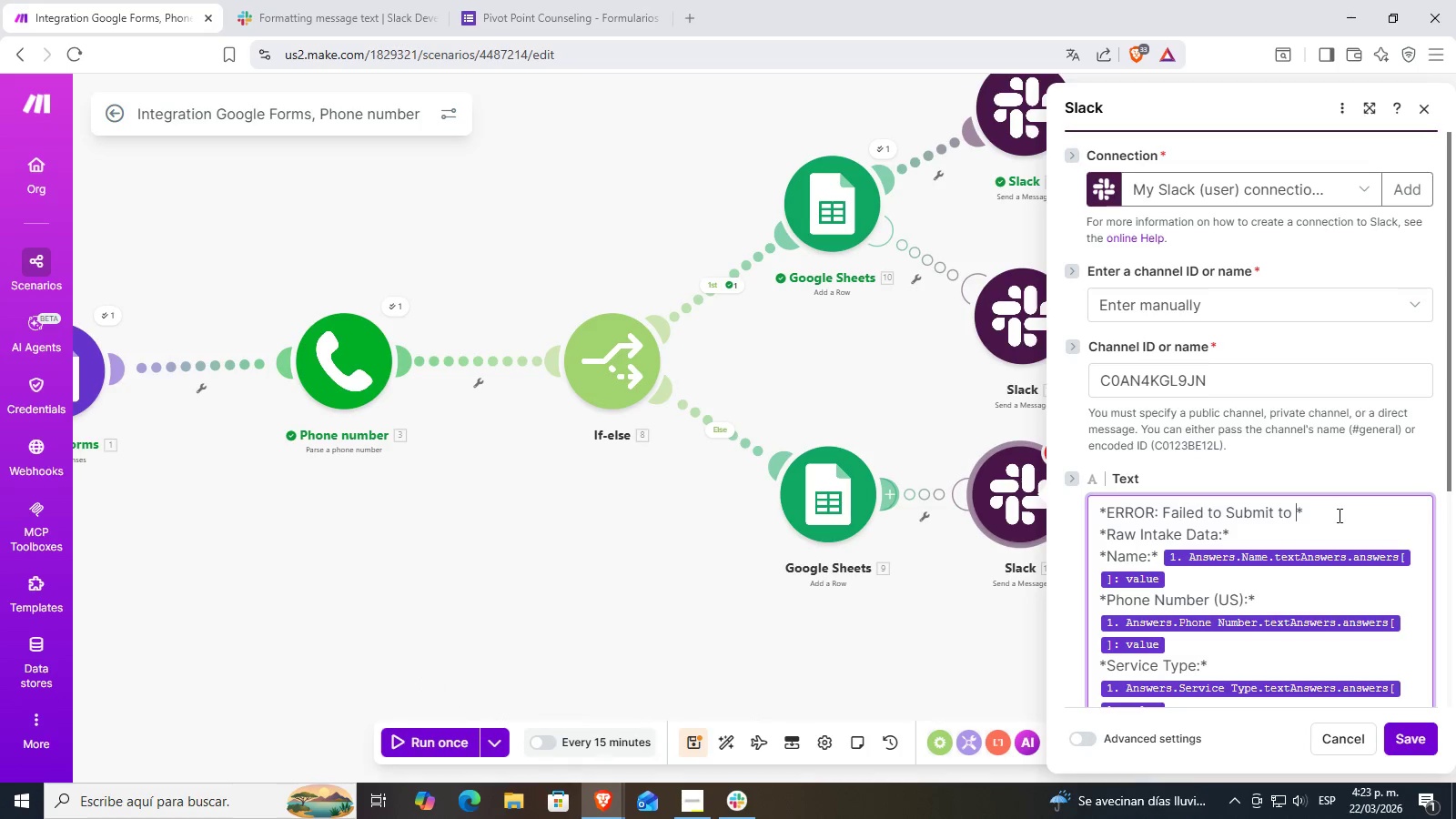 
key(Control+V)
 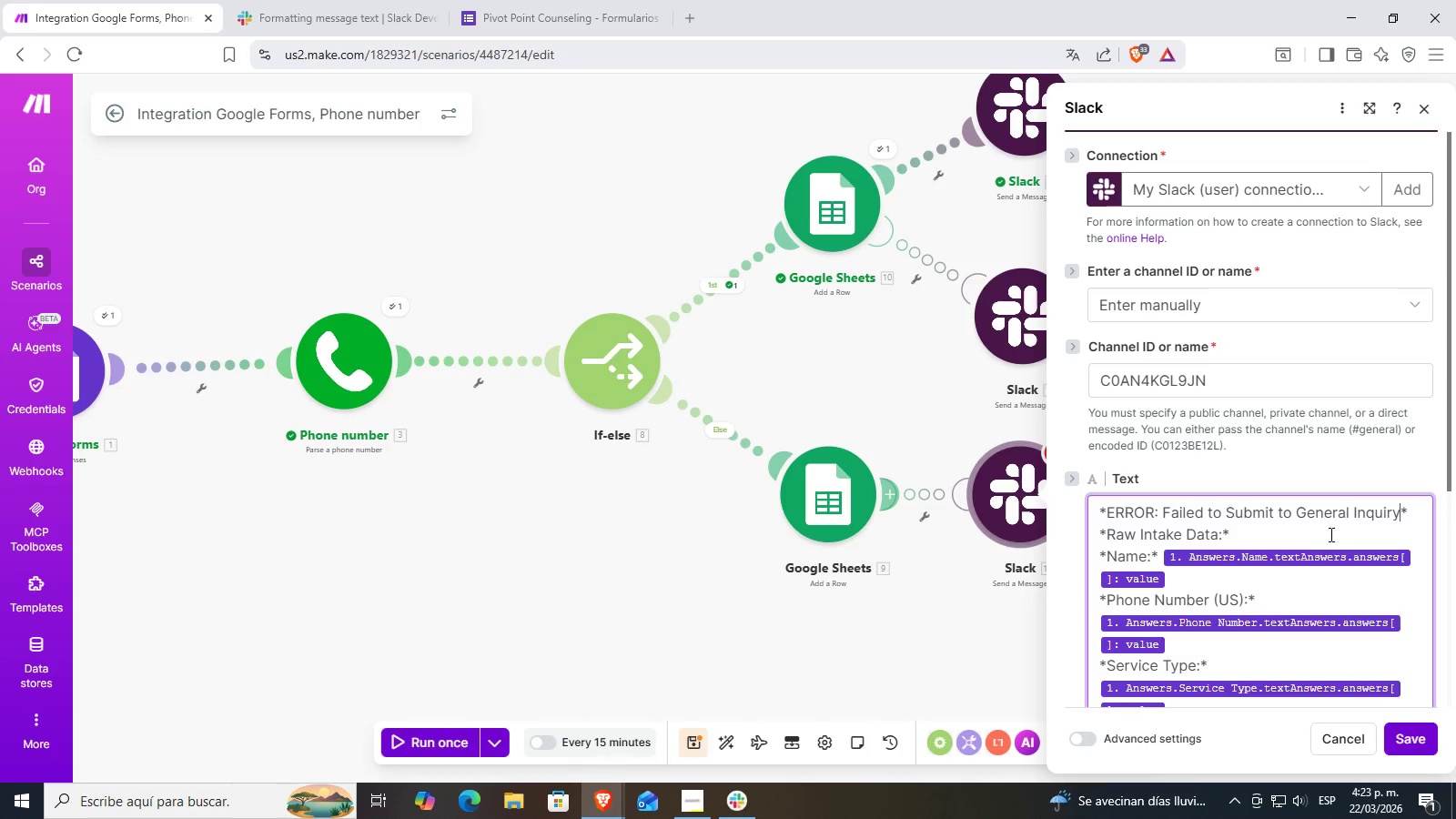 
left_click([1340, 533])
 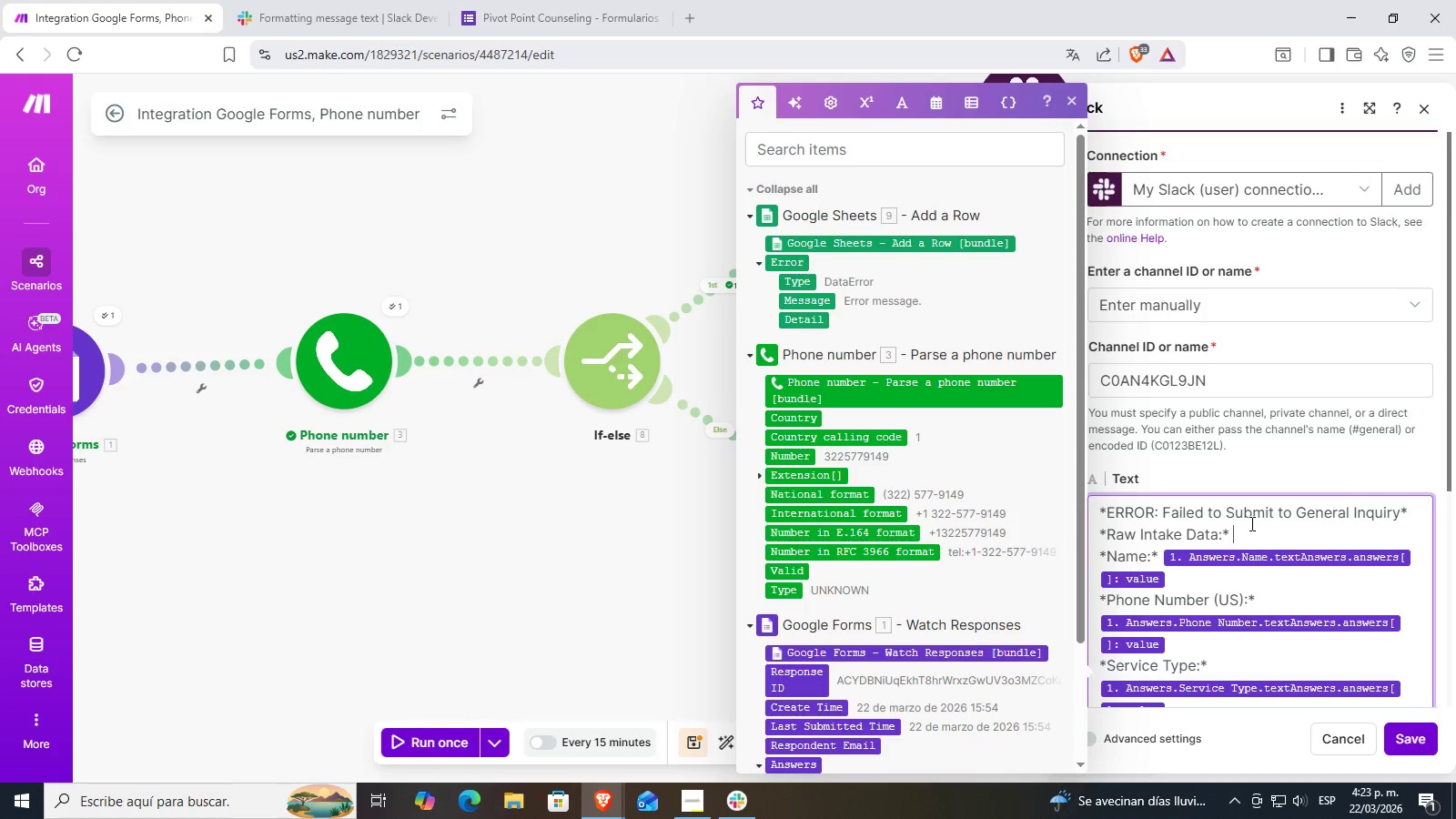 
scroll: coordinate [1271, 536], scroll_direction: down, amount: 4.0
 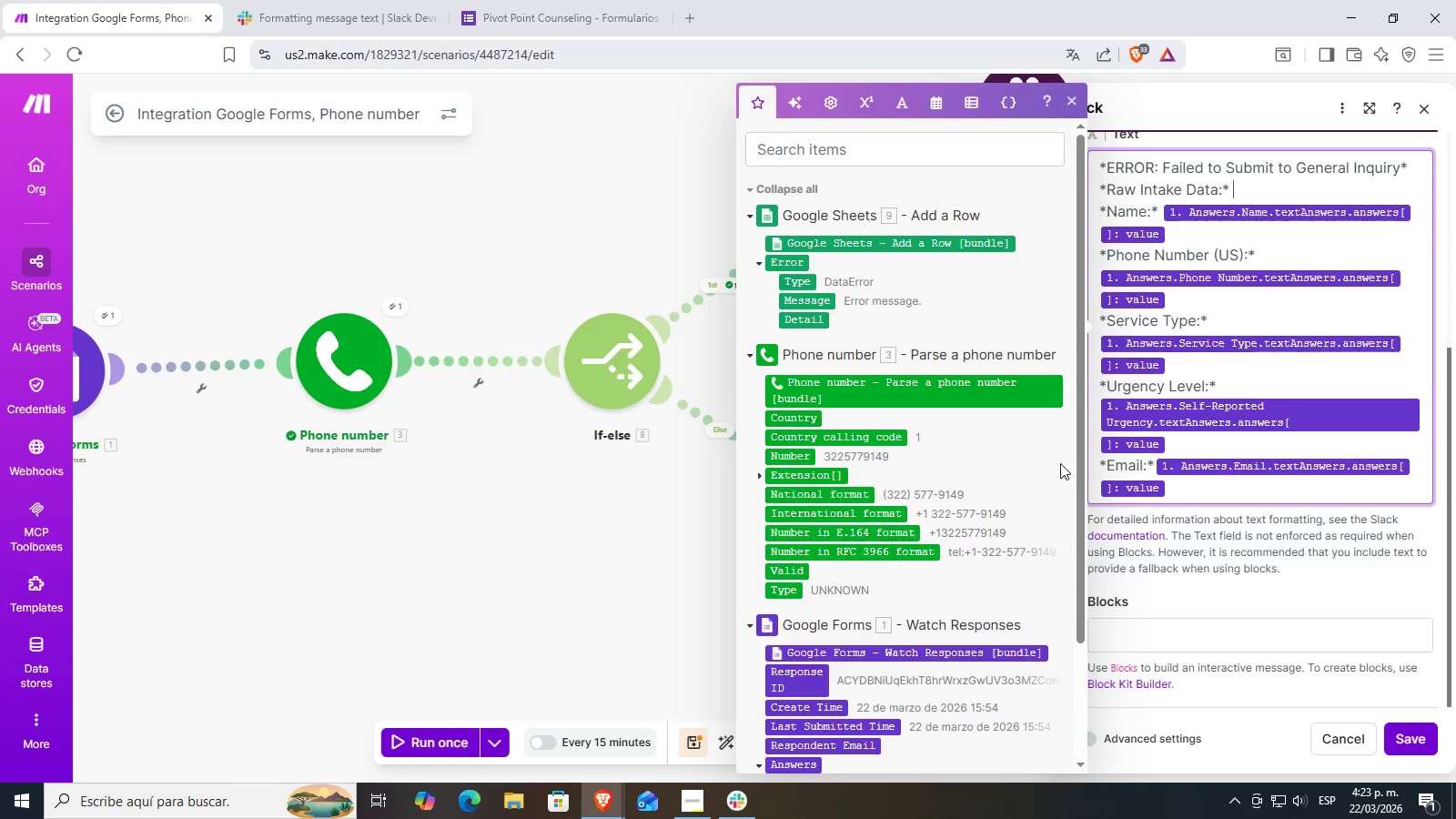 
left_click([1426, 743])
 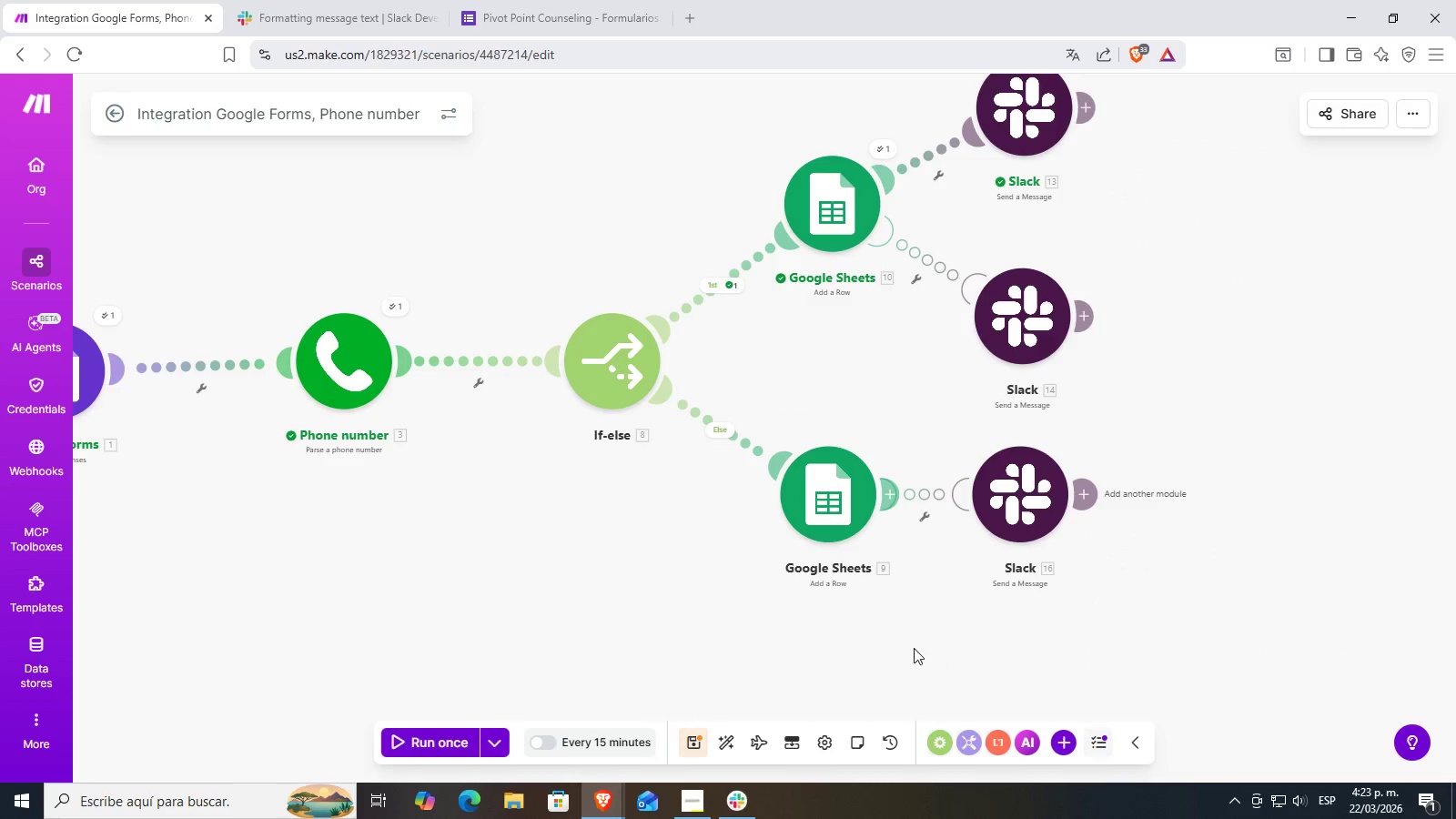 
left_click_drag(start_coordinate=[1020, 615], to_coordinate=[969, 640])
 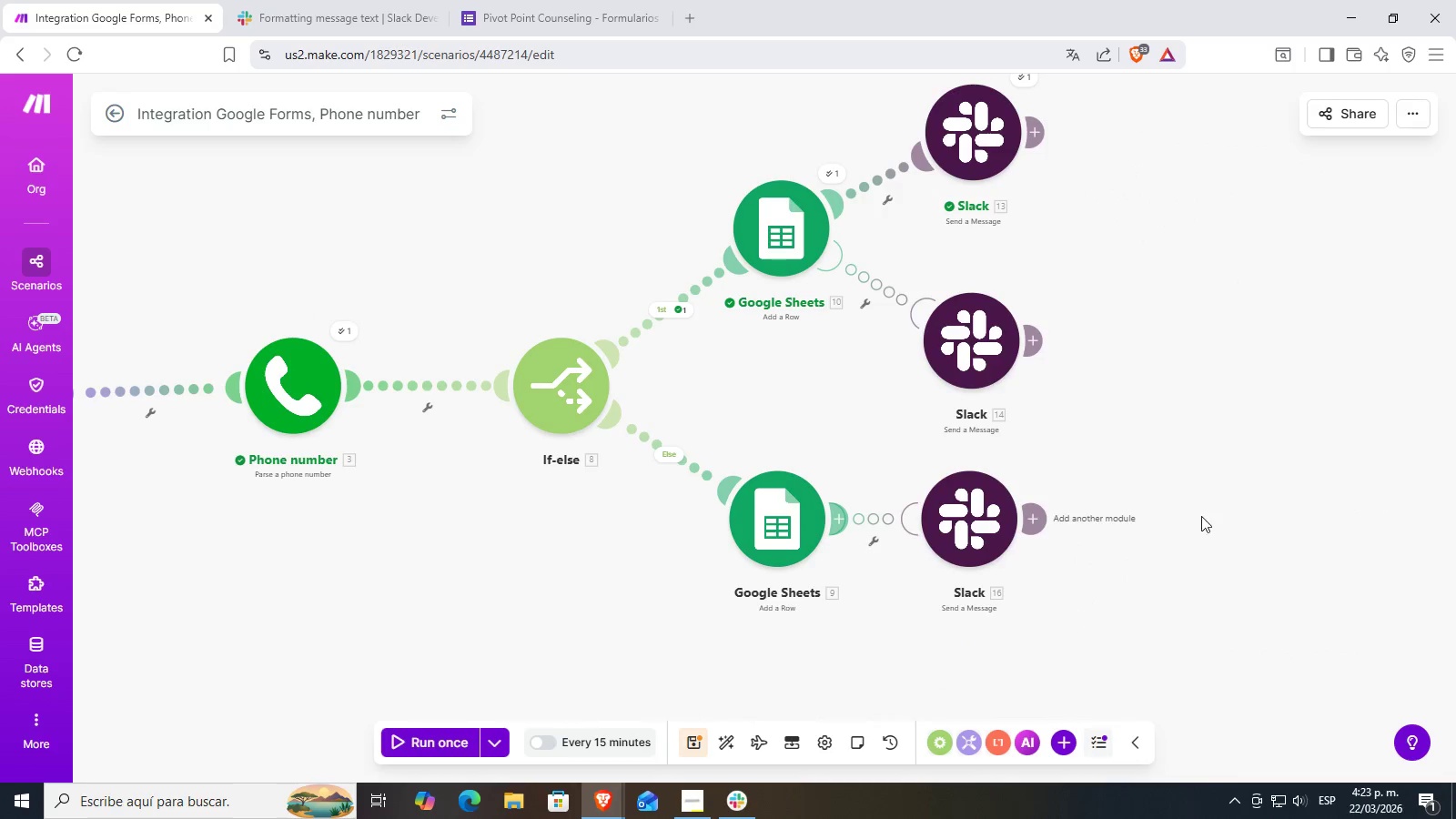 
left_click_drag(start_coordinate=[1066, 505], to_coordinate=[1066, 574])
 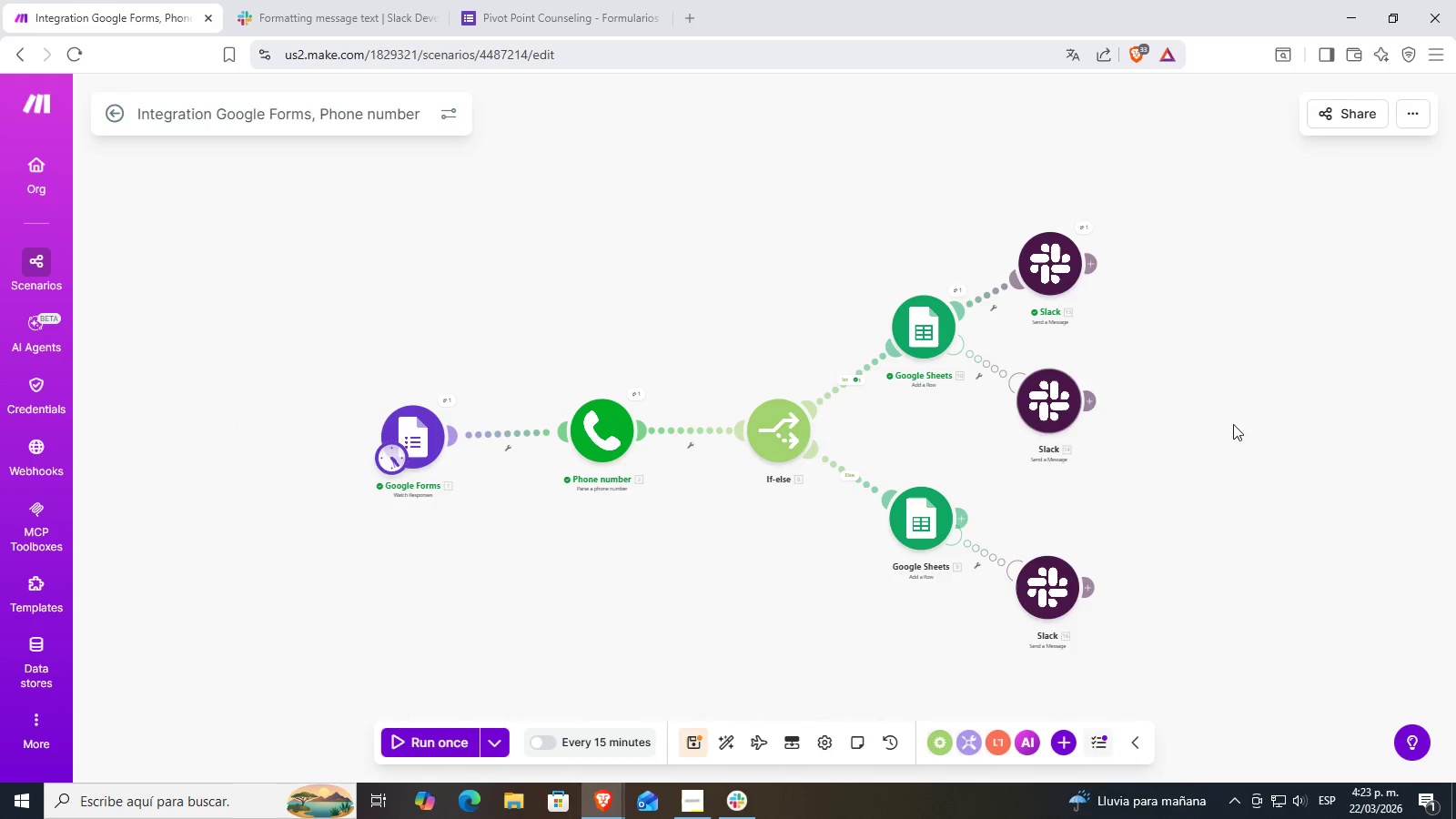 
scroll: coordinate [1196, 520], scroll_direction: down, amount: 2.0
 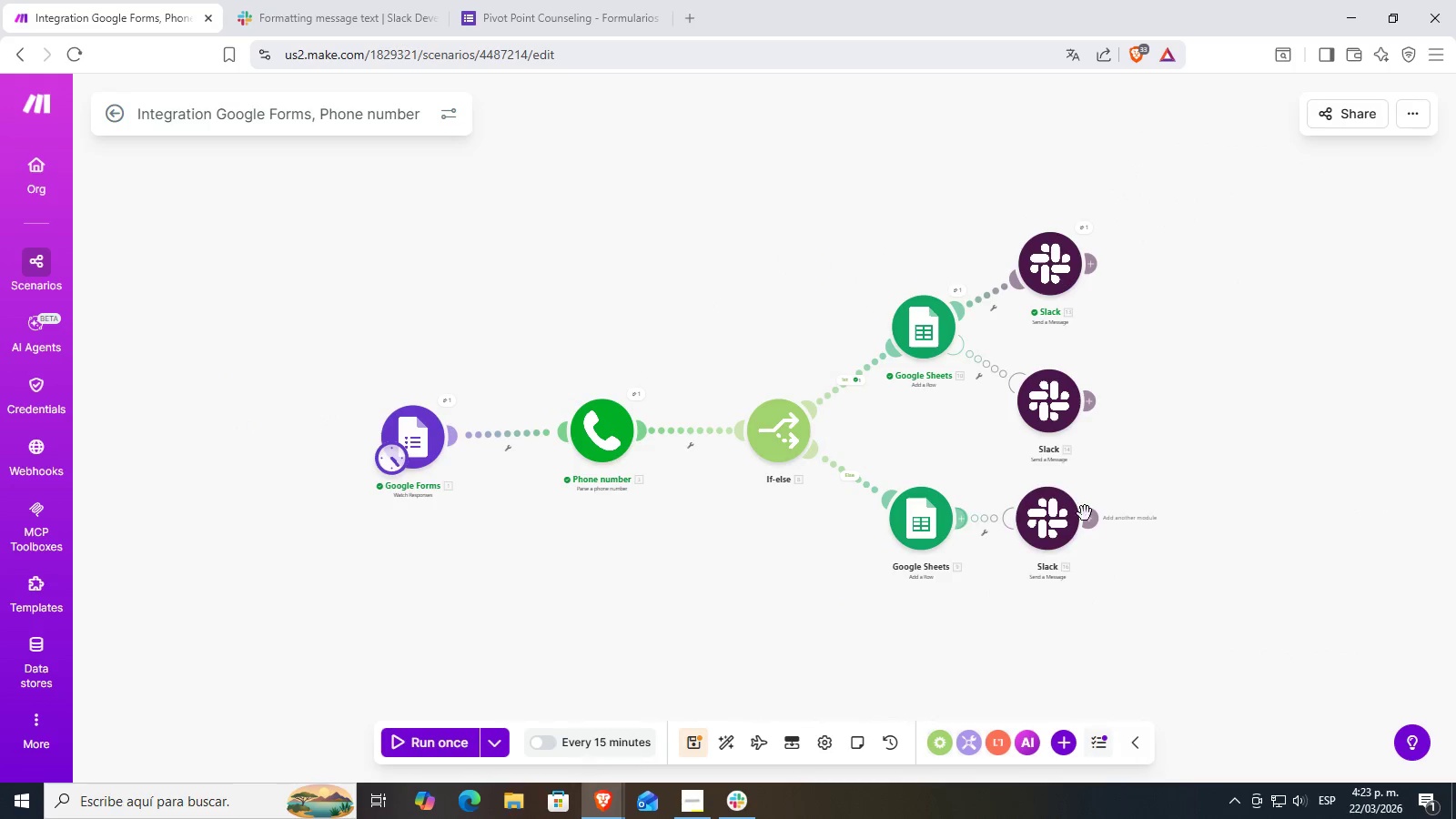 
left_click_drag(start_coordinate=[1223, 435], to_coordinate=[1202, 384])
 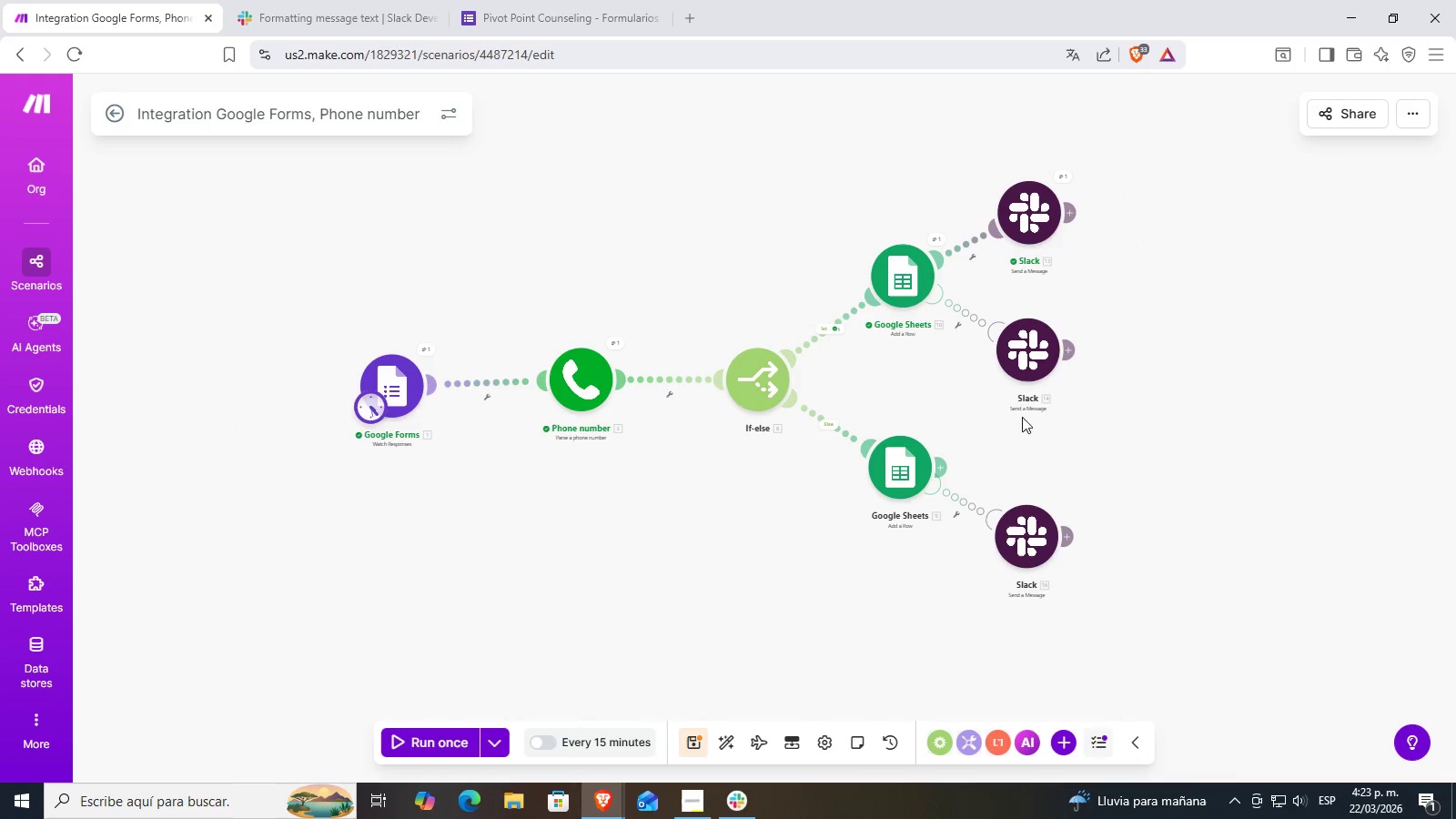 
left_click_drag(start_coordinate=[514, 506], to_coordinate=[557, 523])
 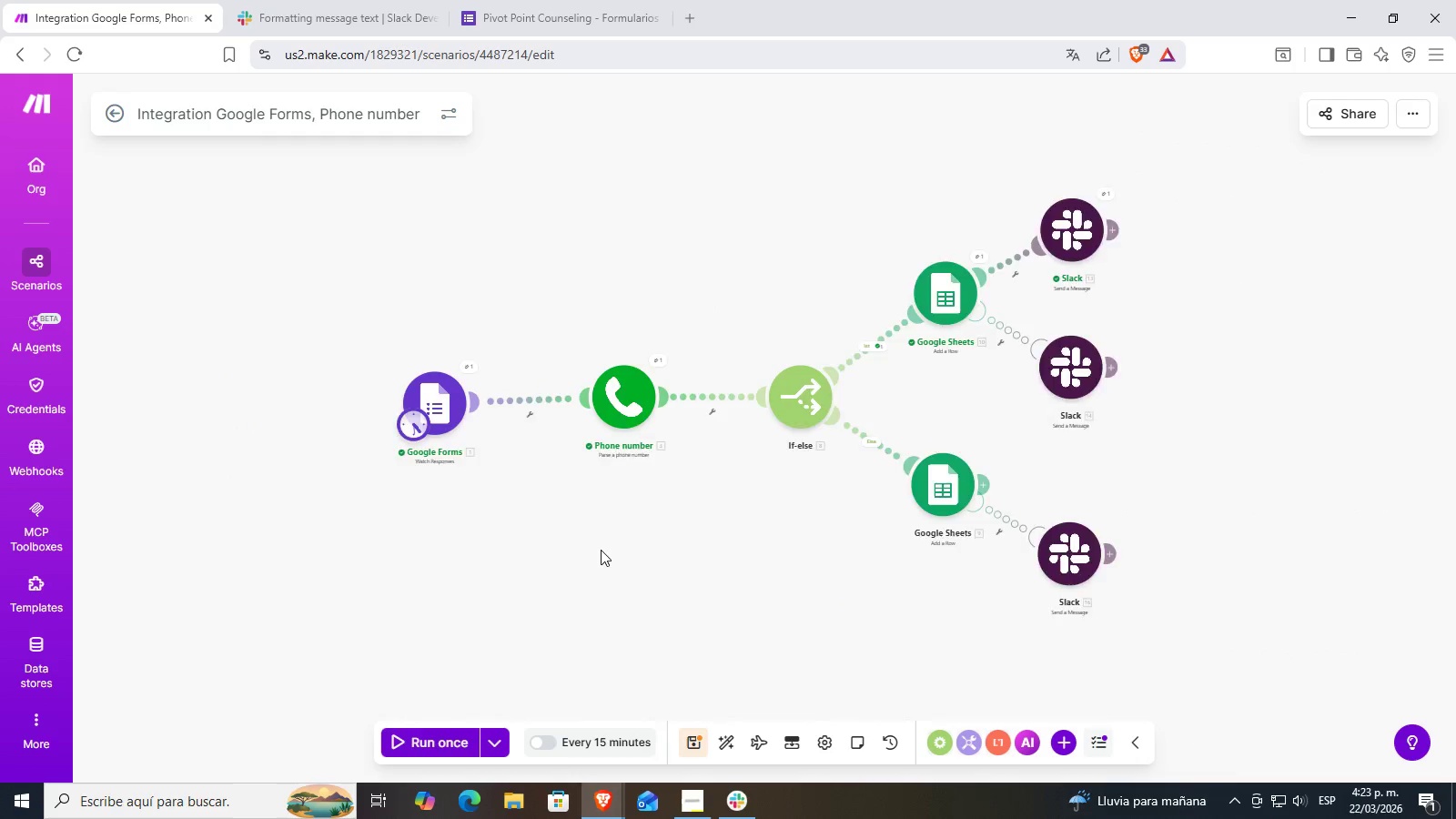 
left_click_drag(start_coordinate=[602, 536], to_coordinate=[555, 597])
 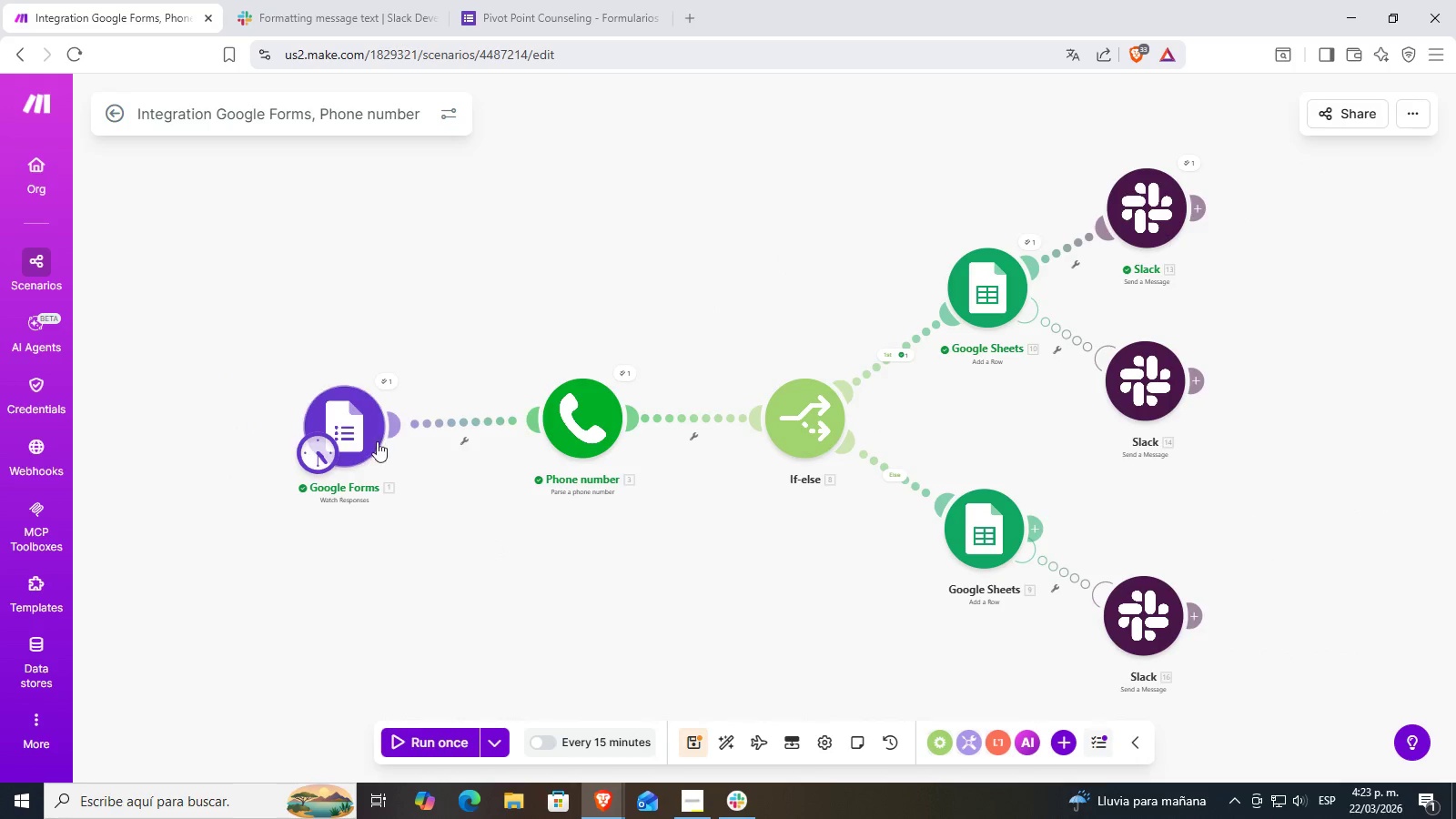 
scroll: coordinate [601, 550], scroll_direction: up, amount: 1.0
 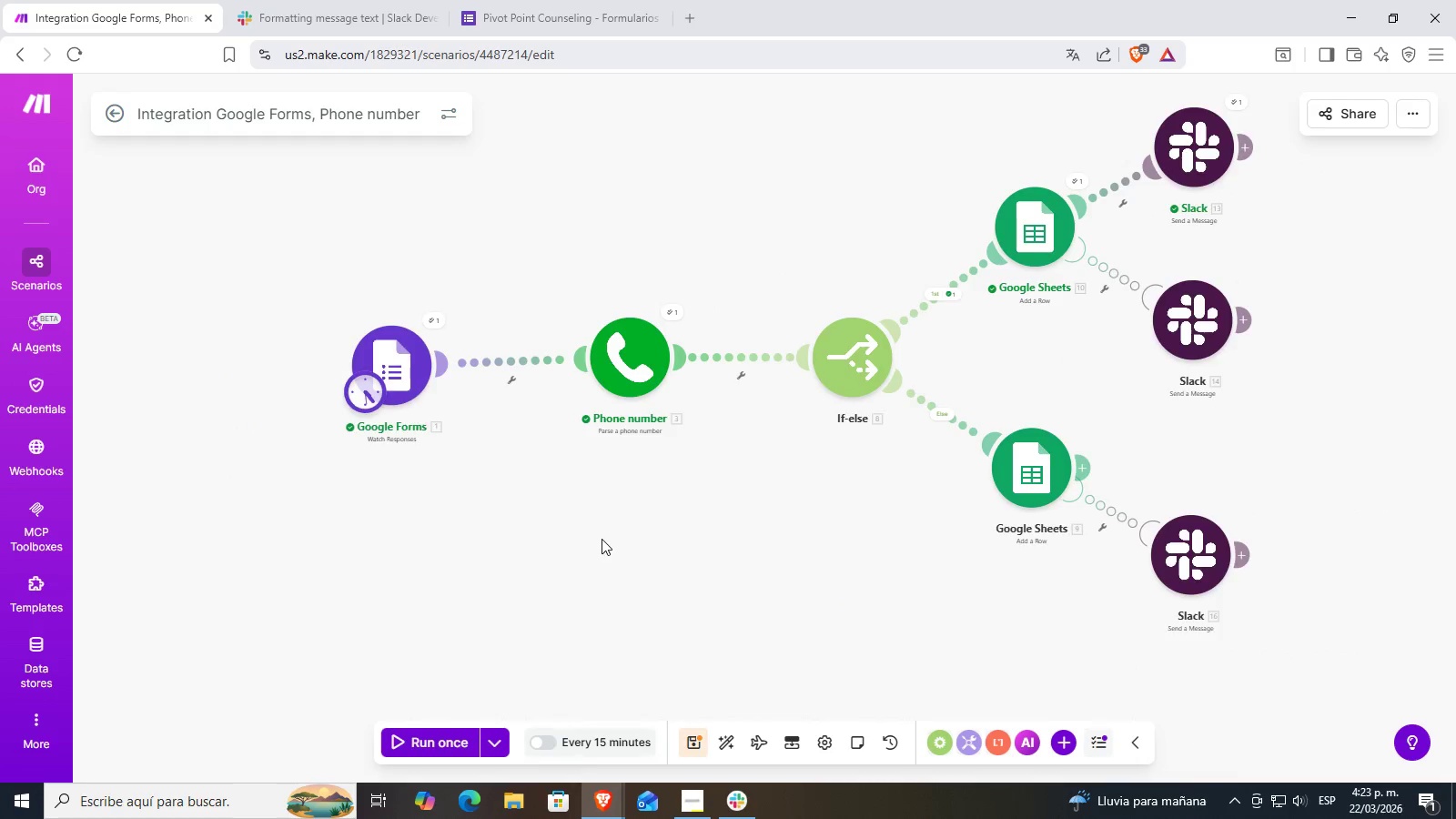 
left_click_drag(start_coordinate=[377, 440], to_coordinate=[368, 426])
 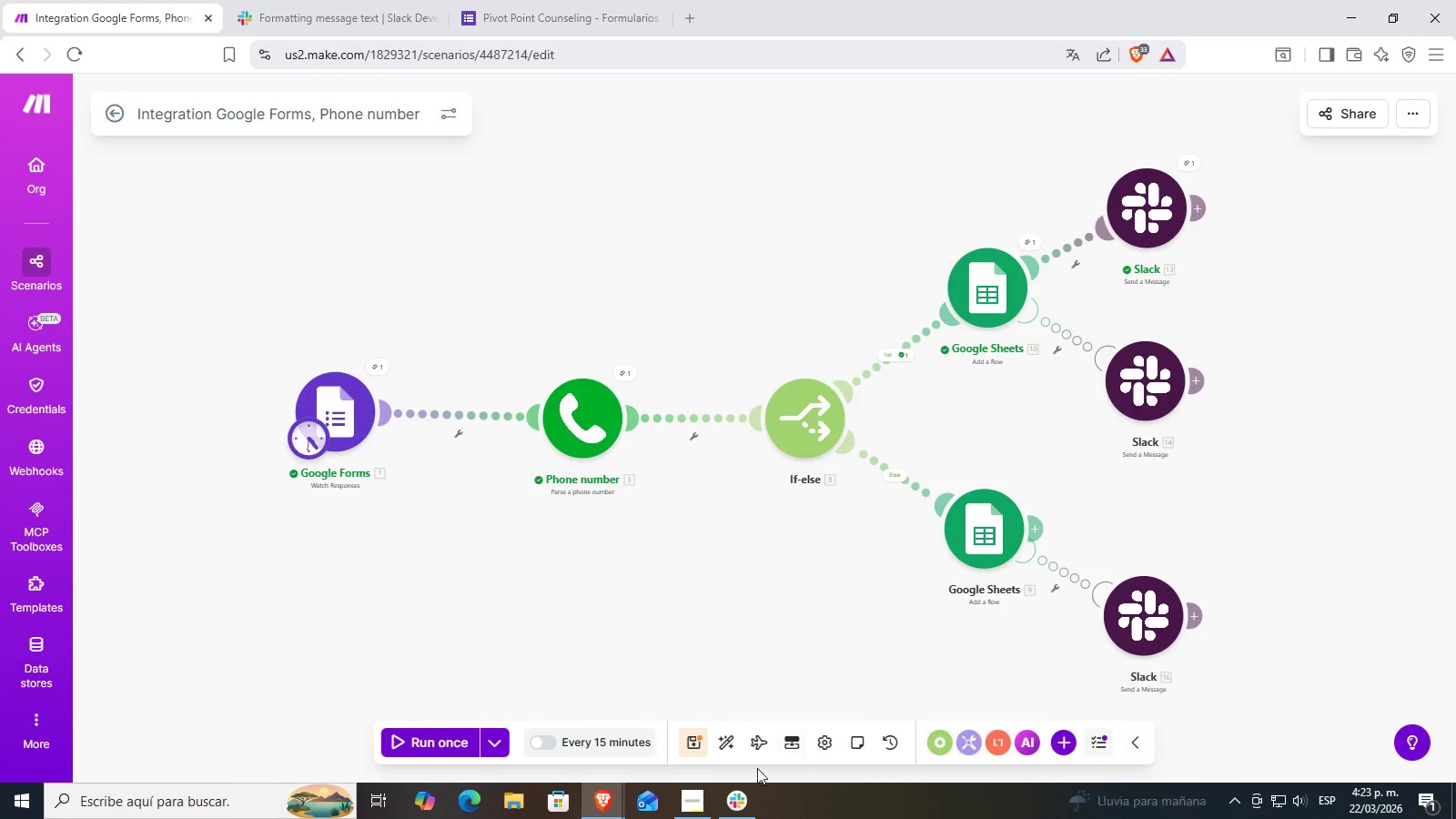 
left_click([731, 807])
 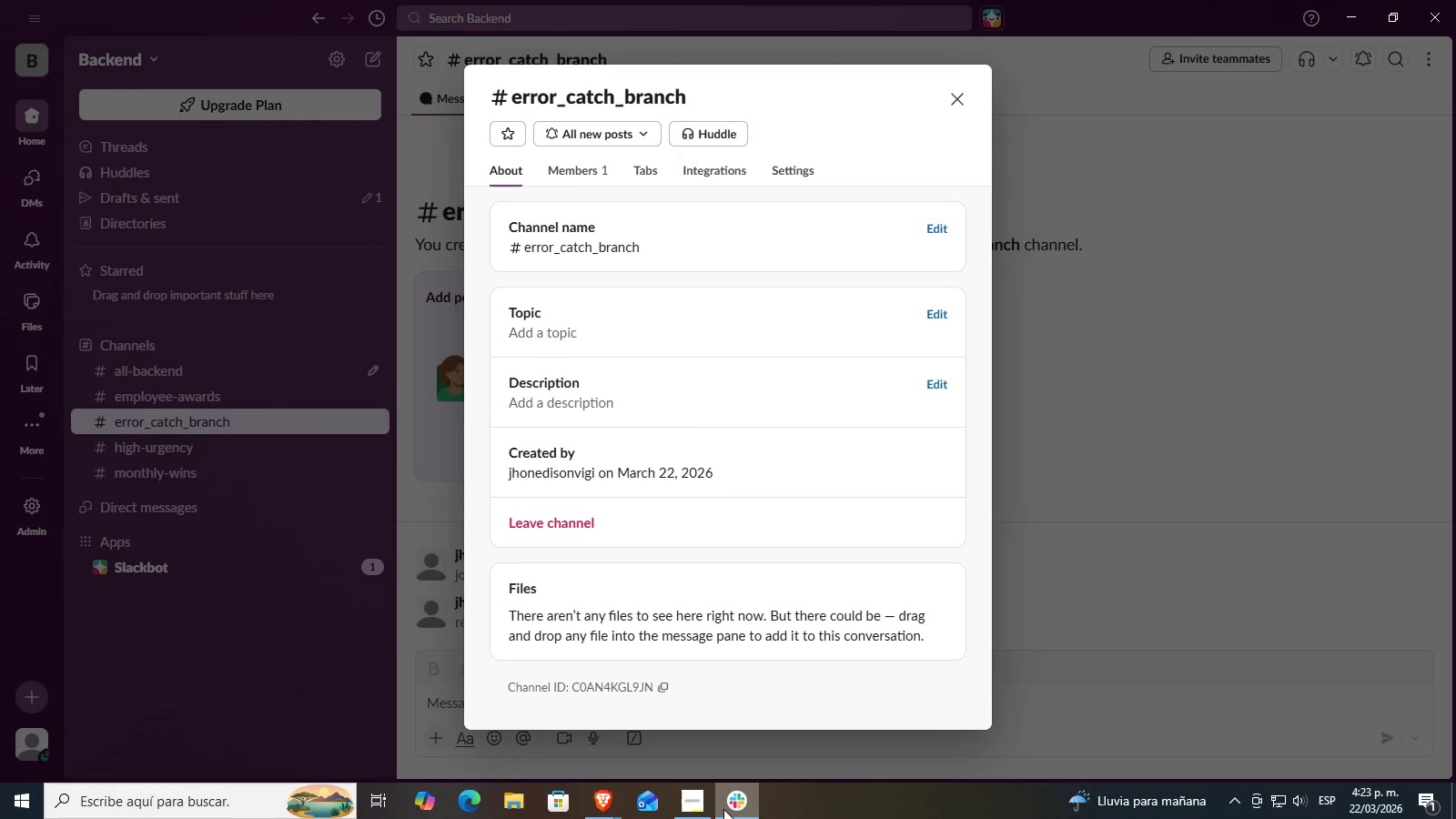 
left_click([723, 809])
 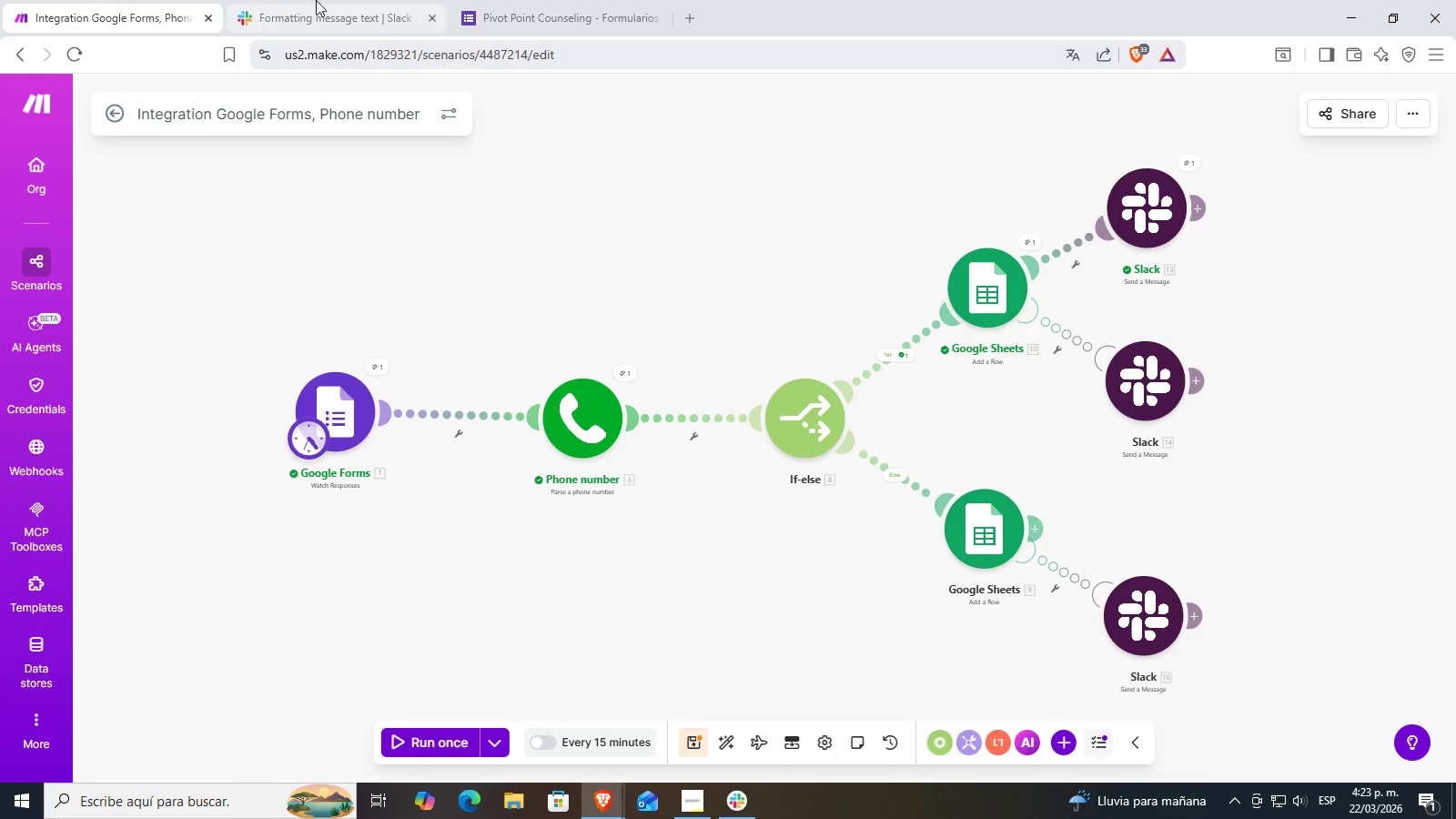 
left_click_drag(start_coordinate=[902, 0], to_coordinate=[709, 0])
 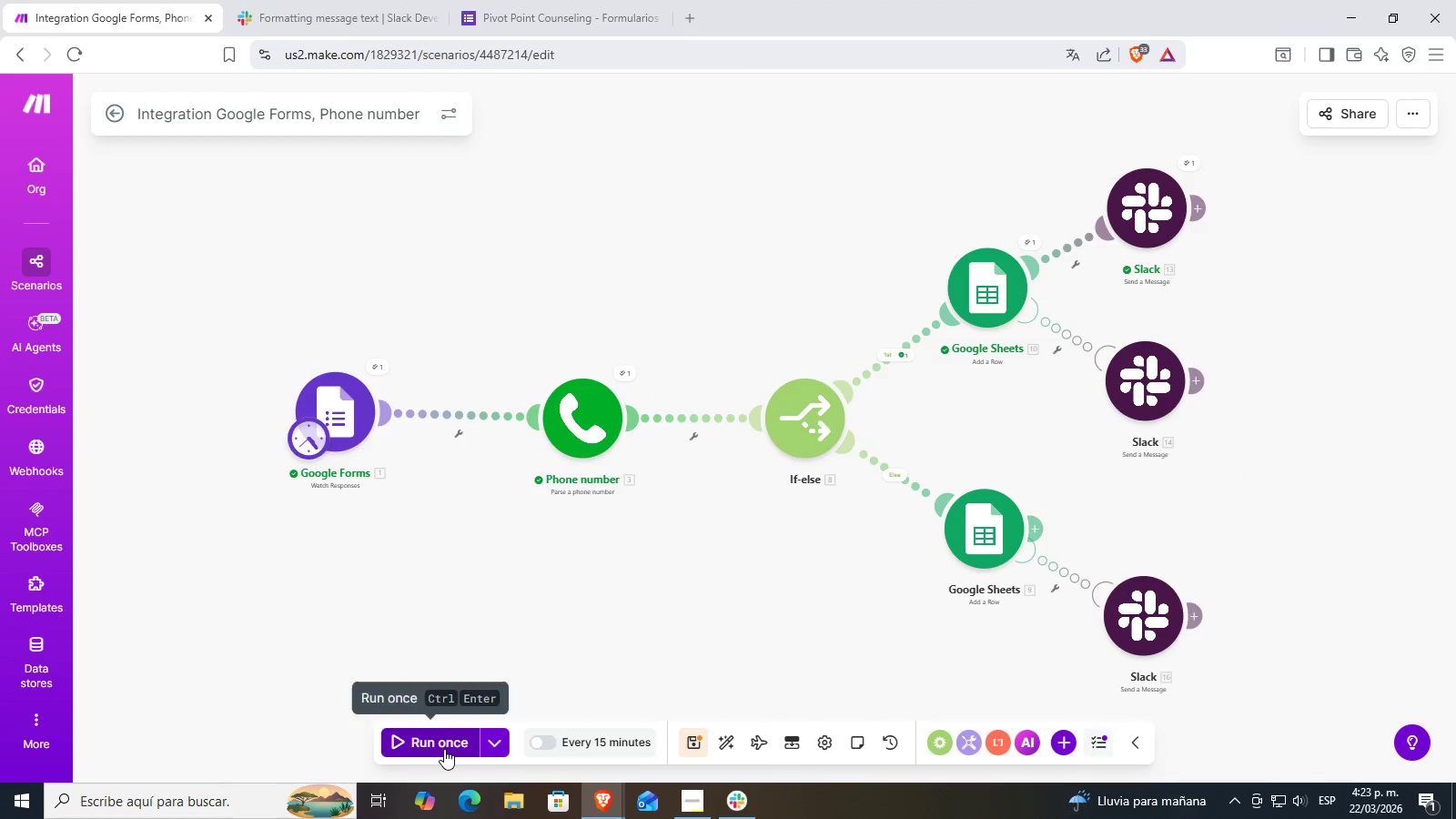 
left_click([499, 738])
 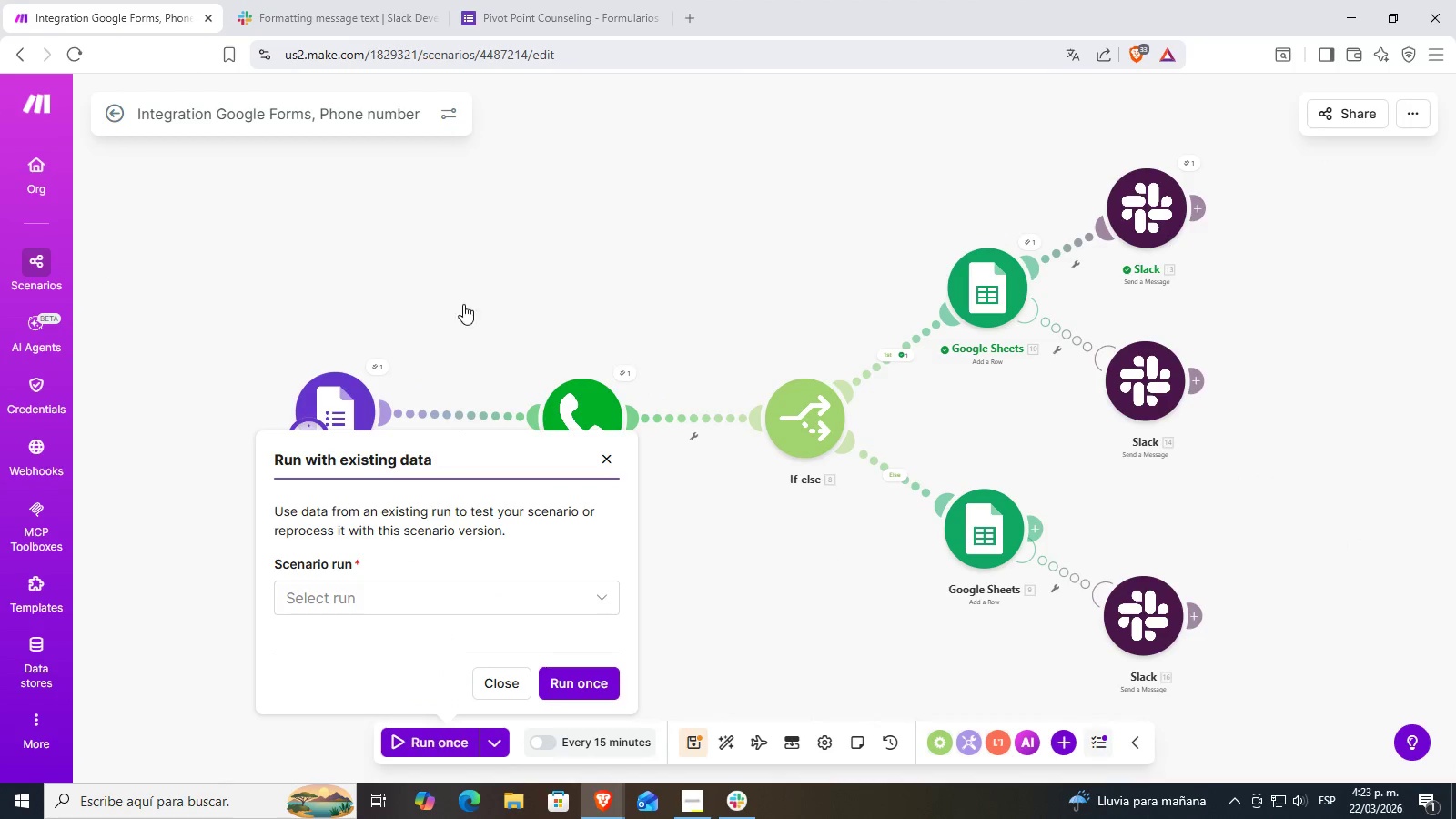 
left_click([502, 0])
 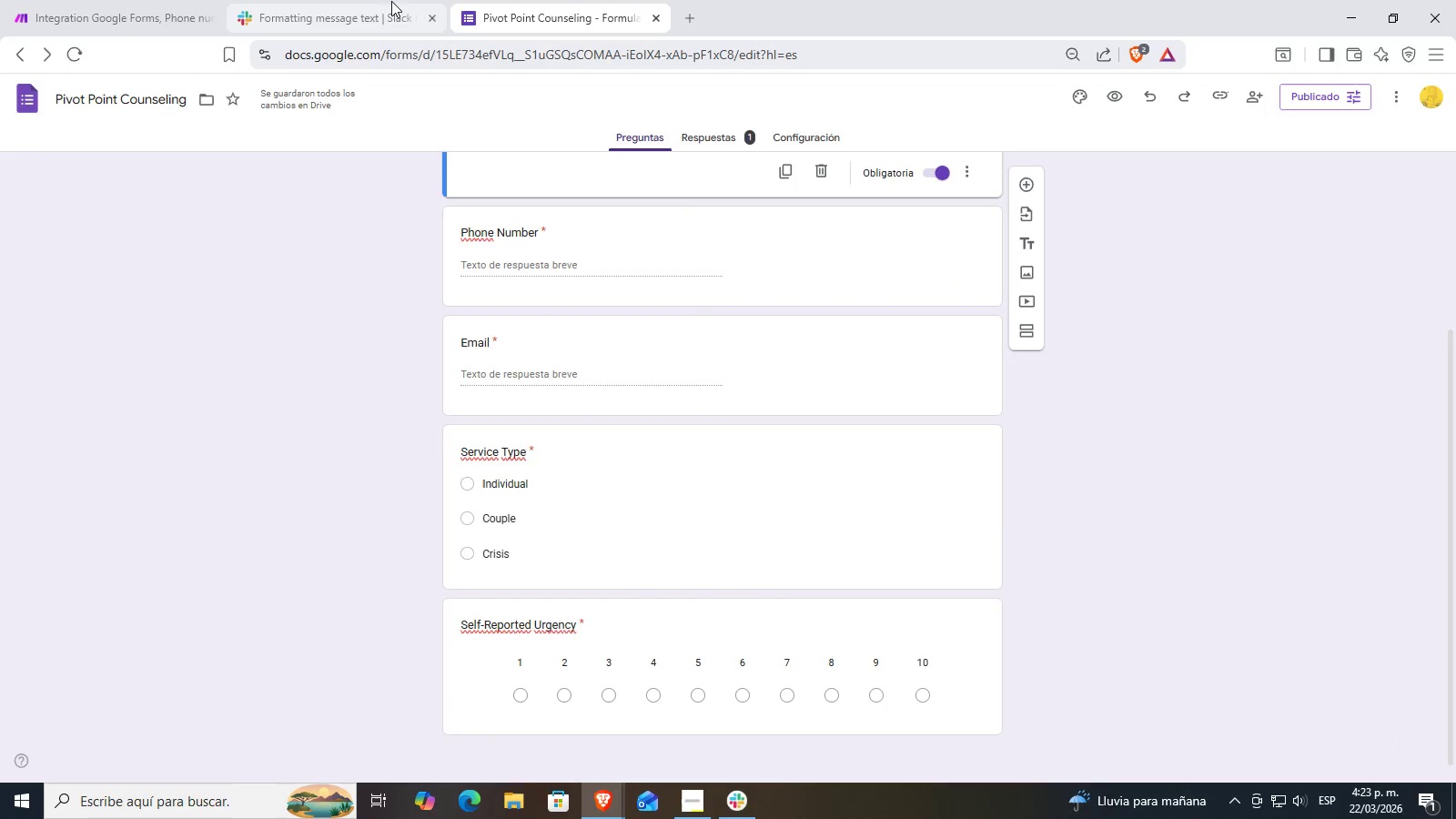 
left_click_drag(start_coordinate=[856, 0], to_coordinate=[611, 248])
 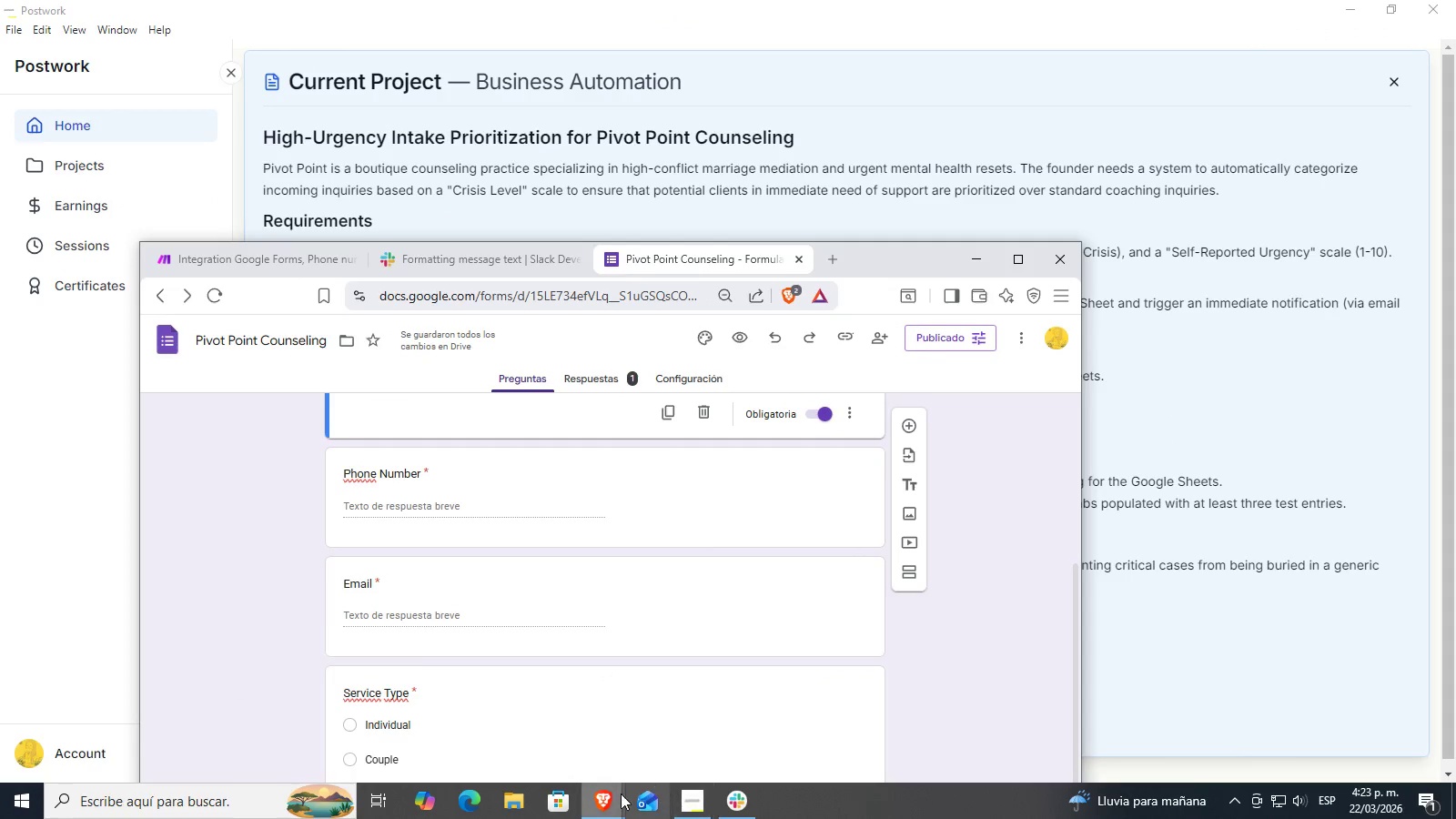 
left_click([599, 808])
 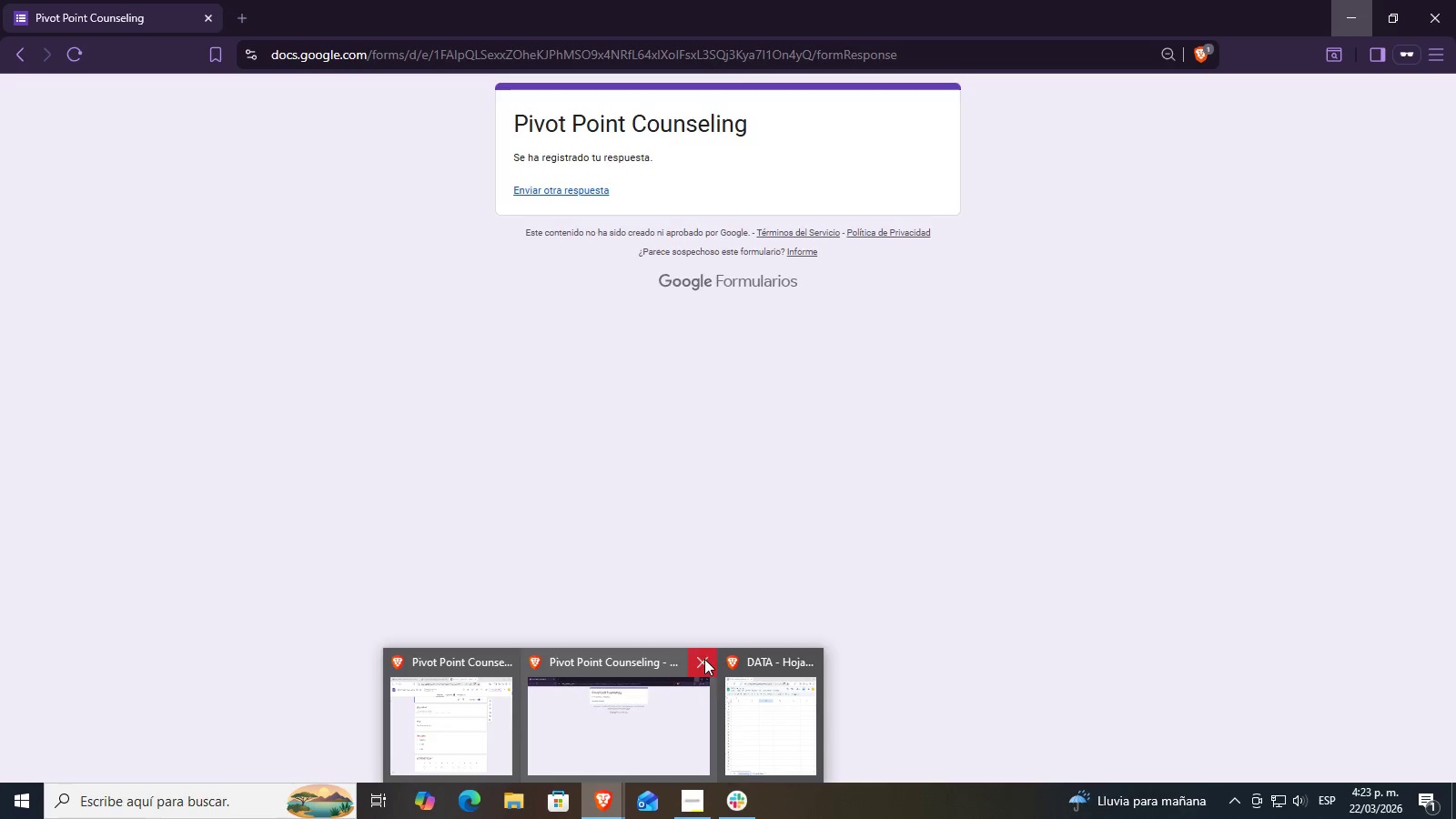 
left_click([746, 691])
 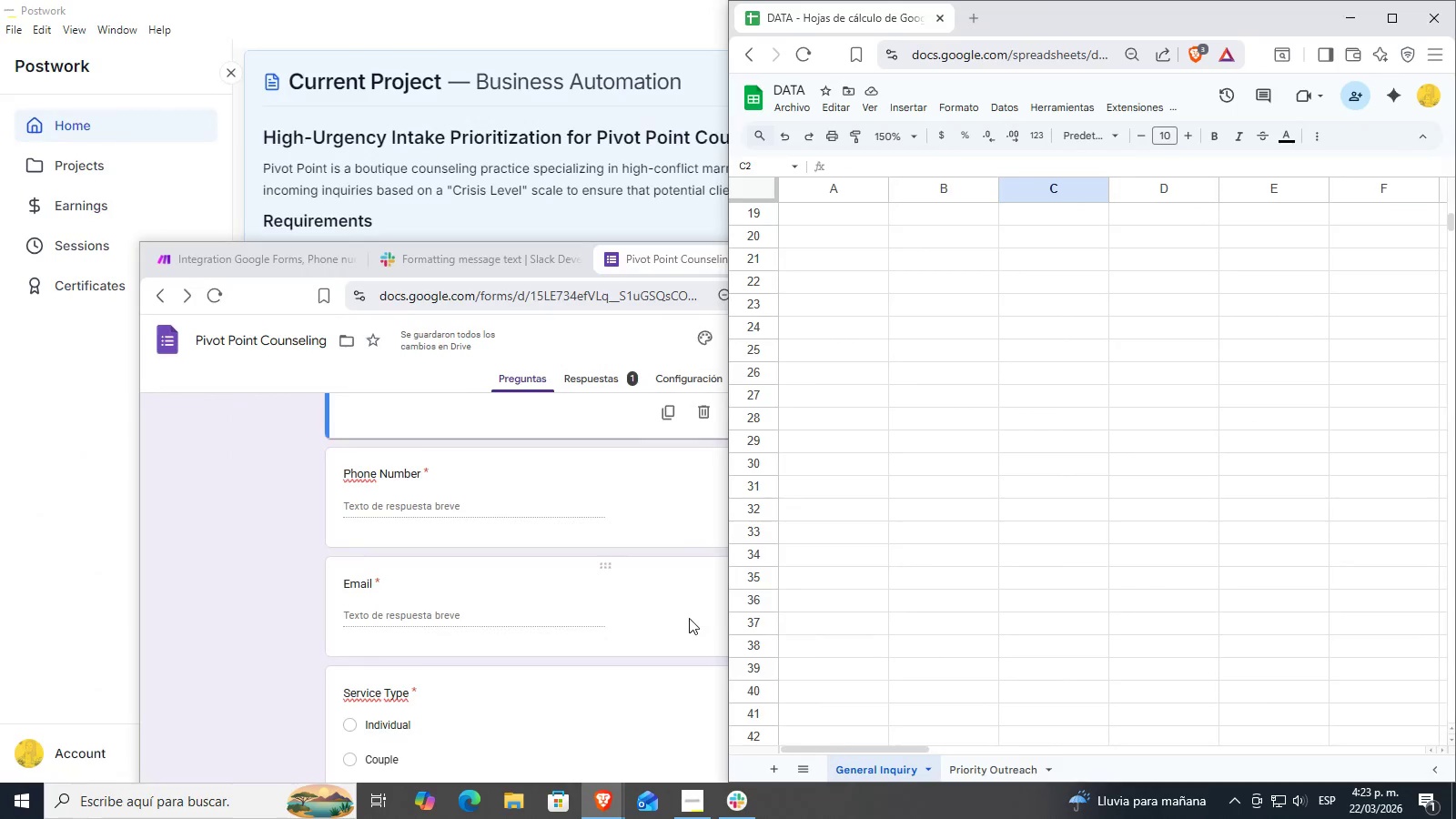 
scroll: coordinate [947, 608], scroll_direction: up, amount: 9.0
 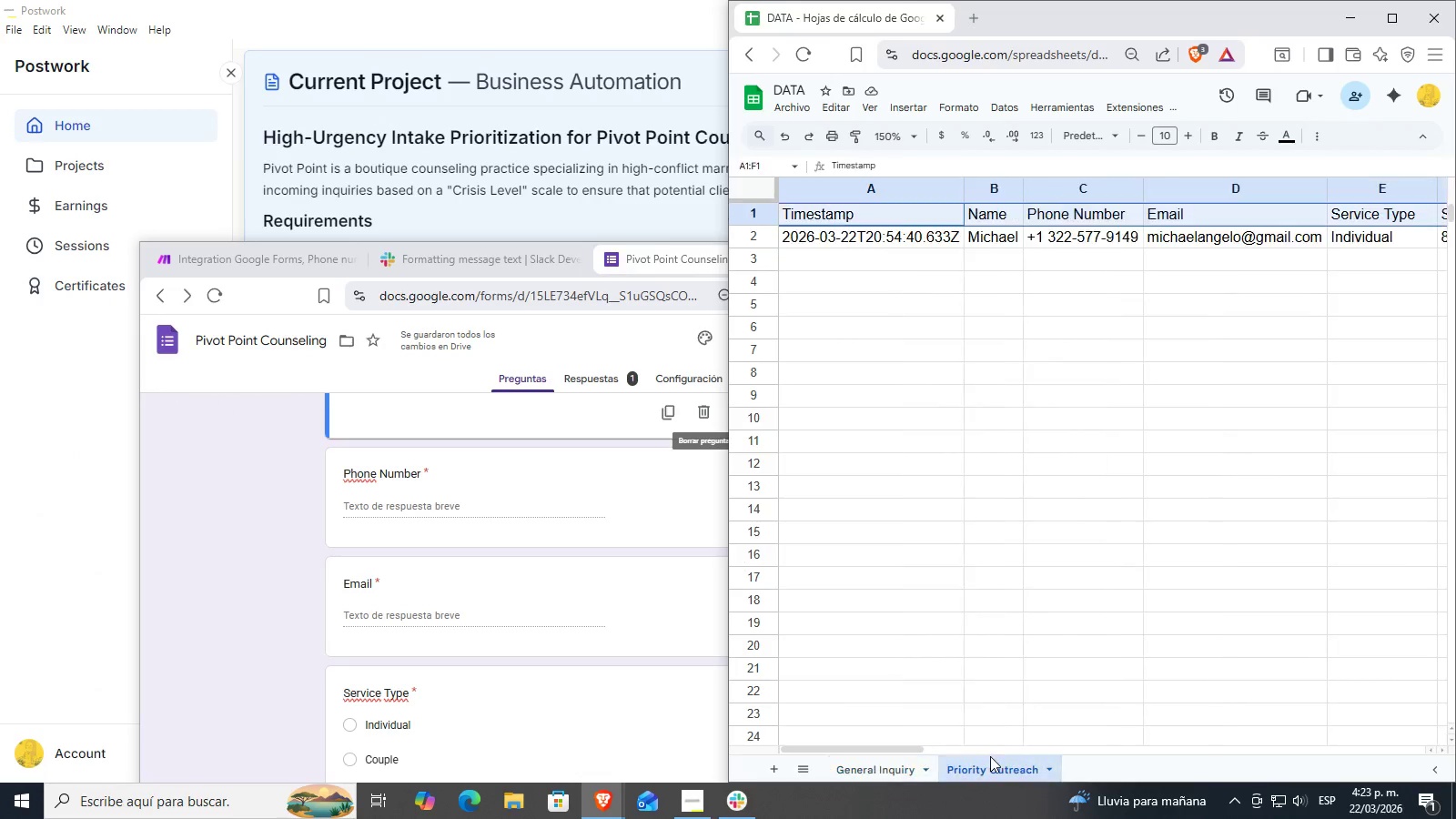 
double_click([933, 770])
 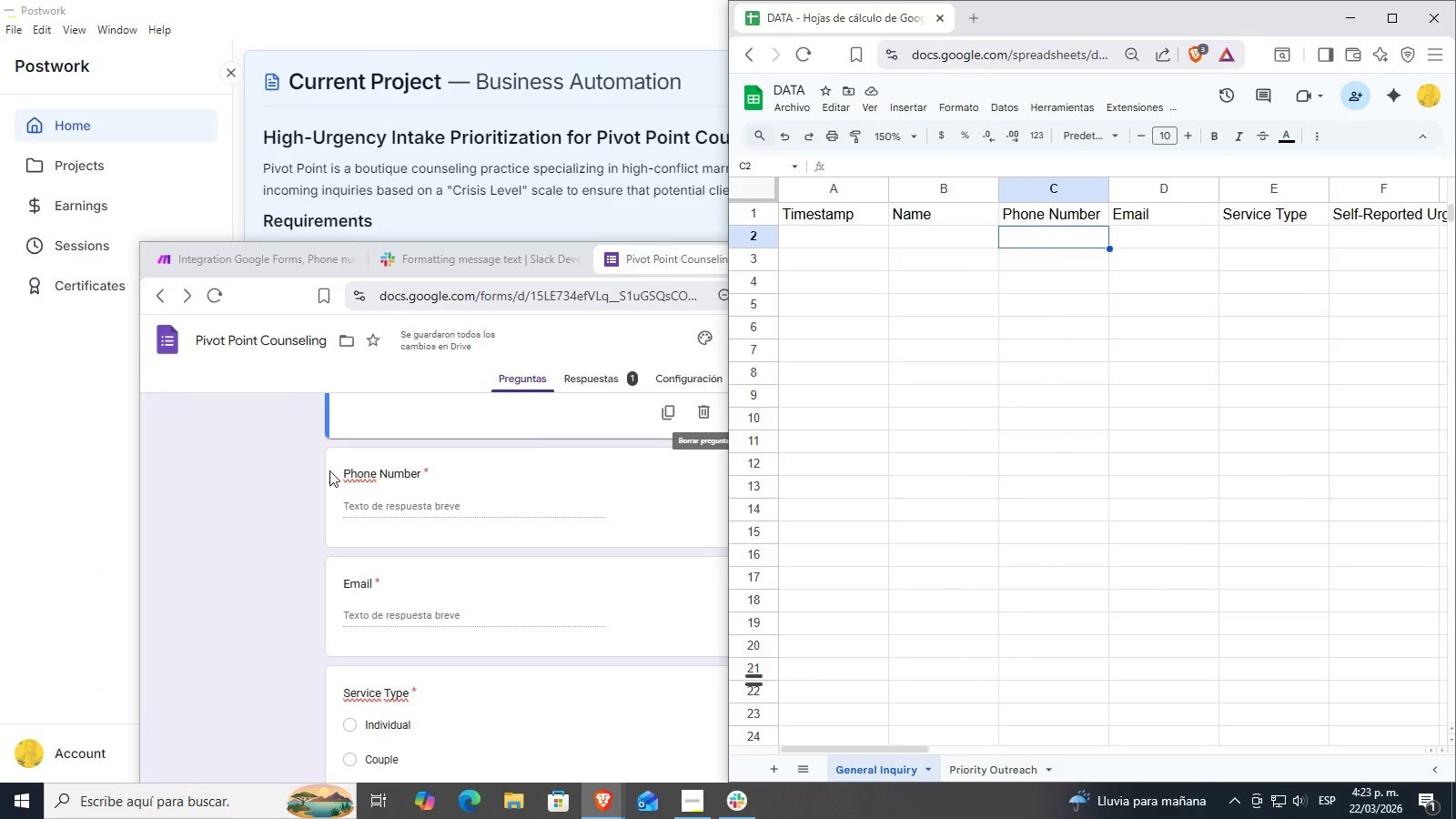 
left_click([282, 510])
 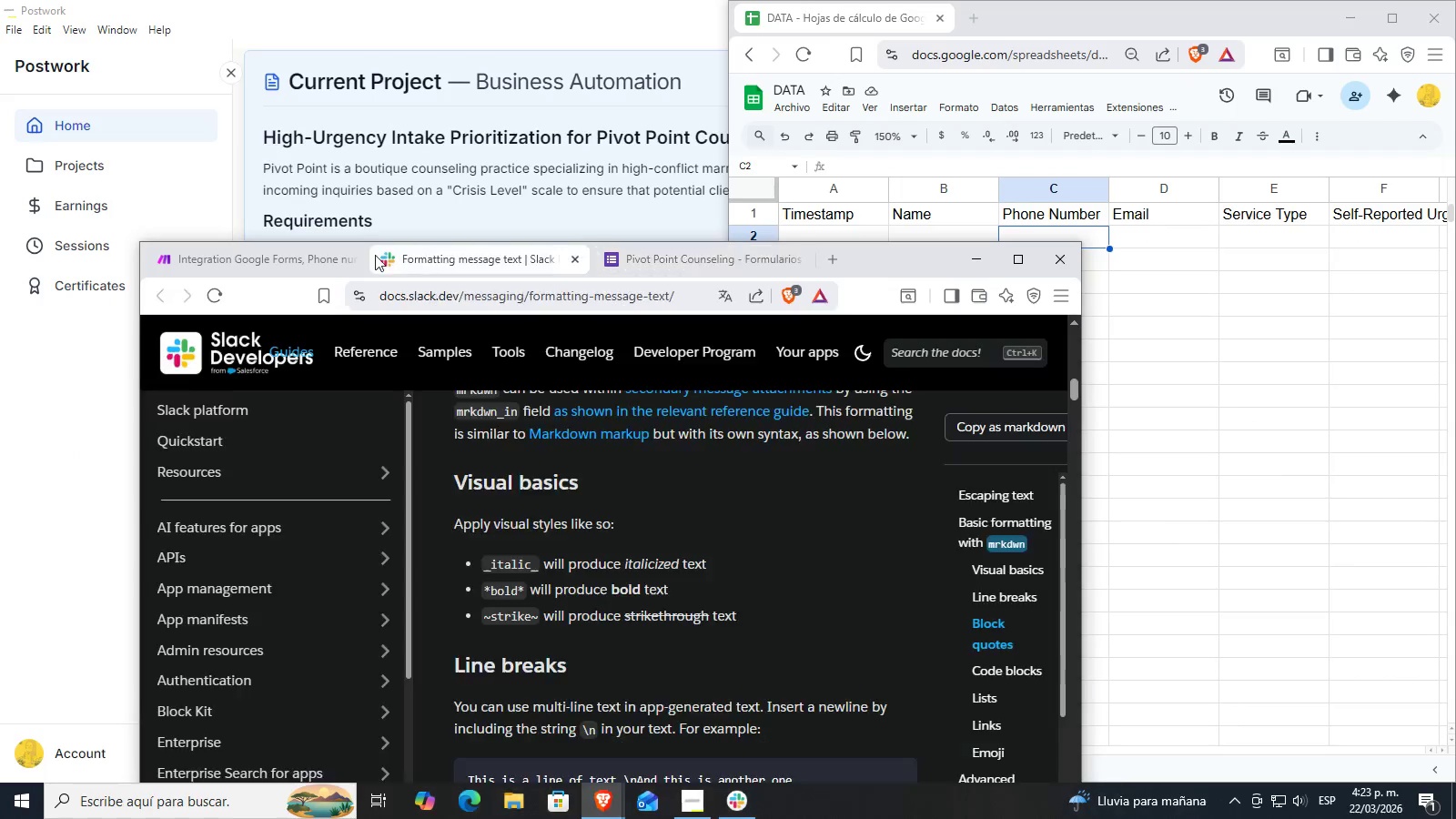 
double_click([280, 253])
 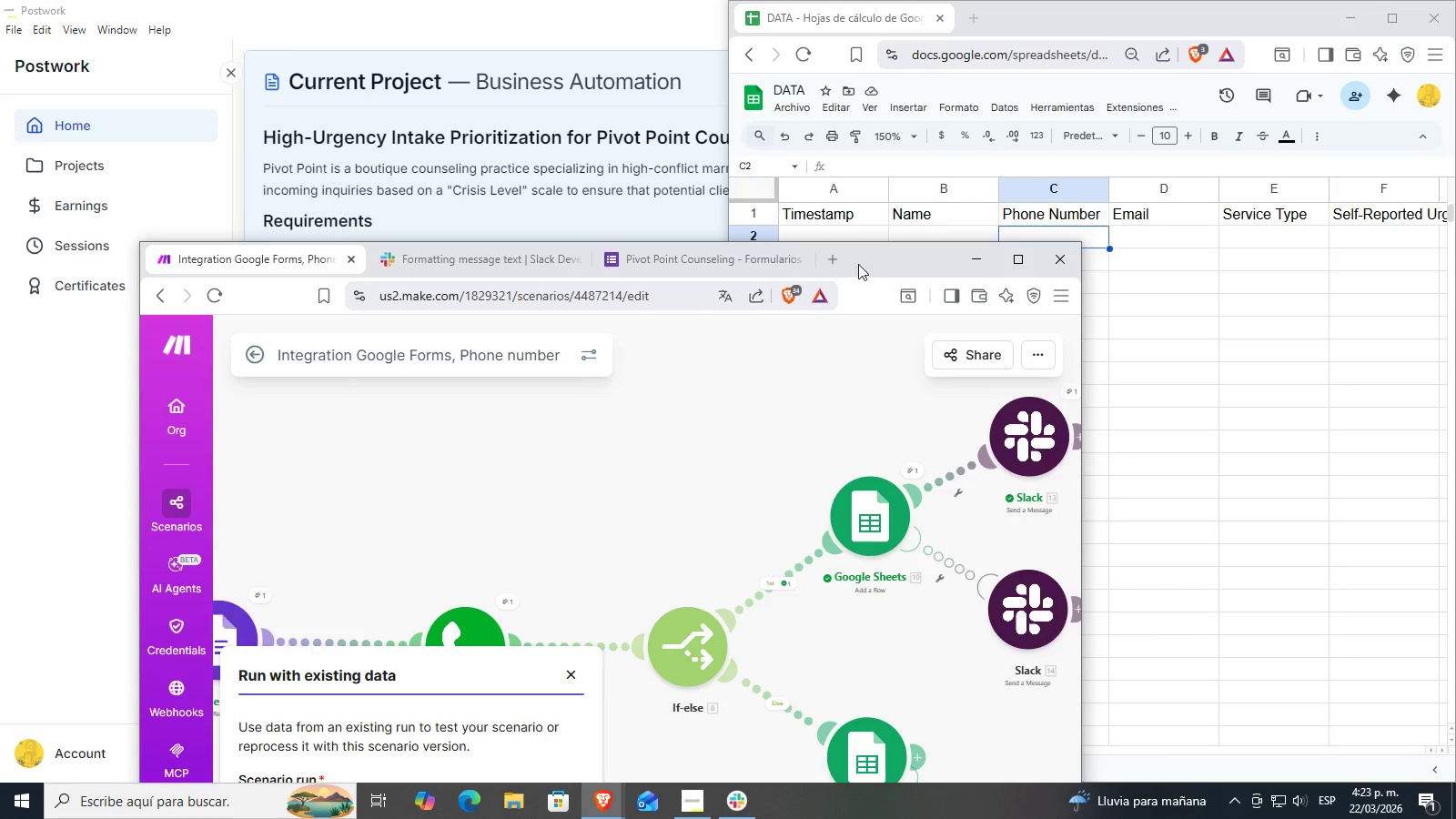 
left_click_drag(start_coordinate=[925, 262], to_coordinate=[895, 0])
 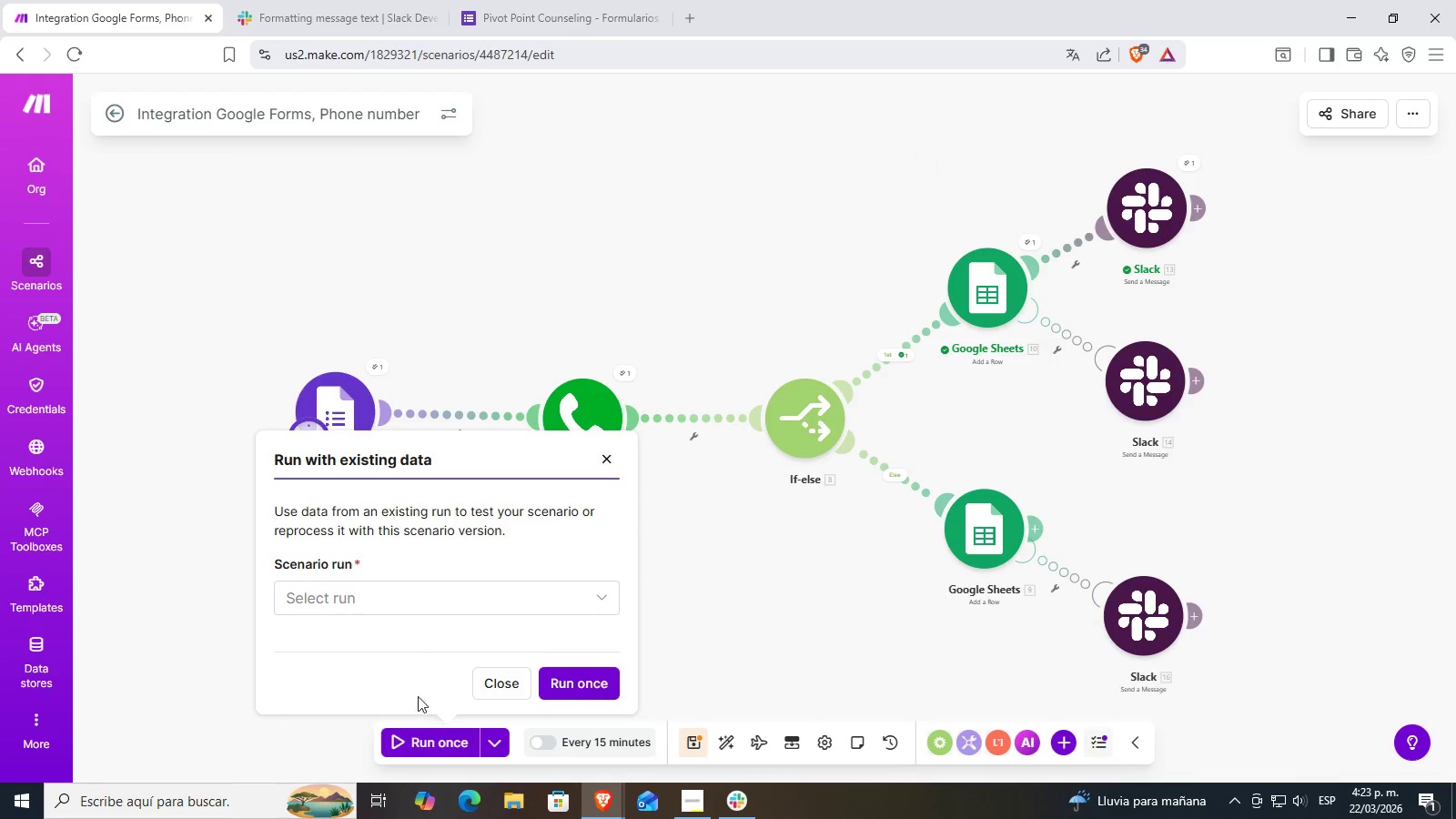 
left_click([455, 590])
 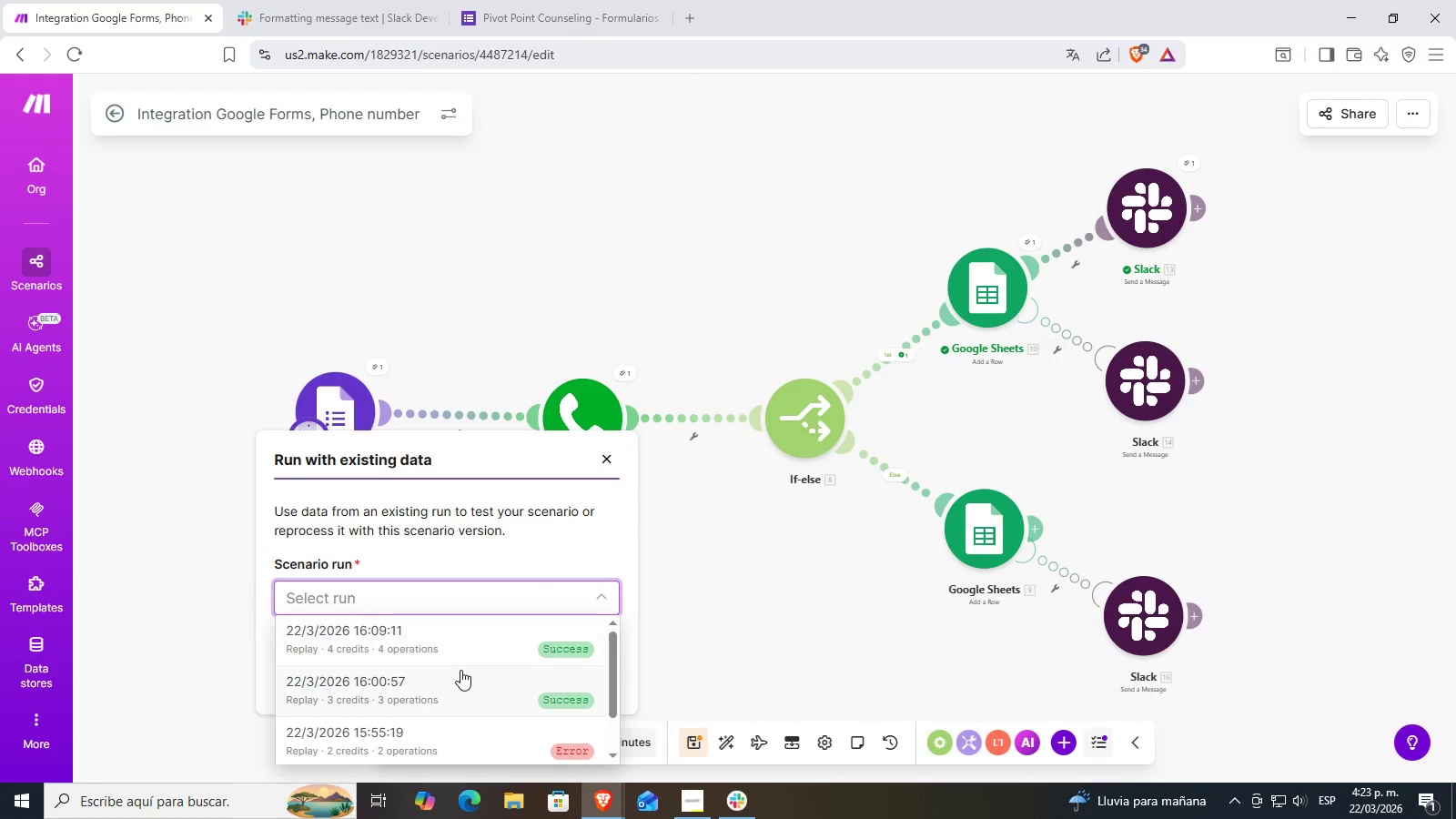 
left_click([465, 639])
 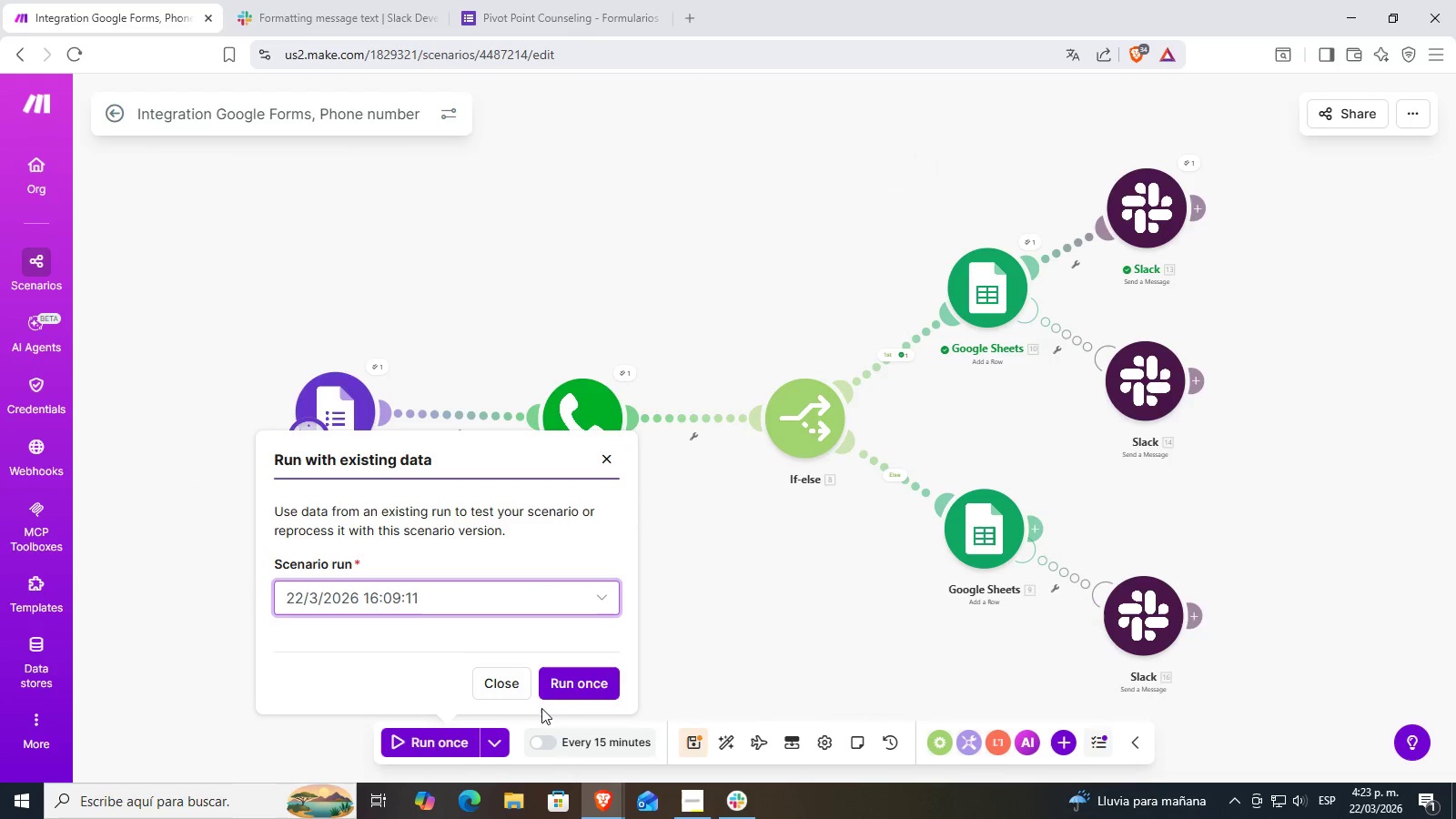 
left_click([573, 685])
 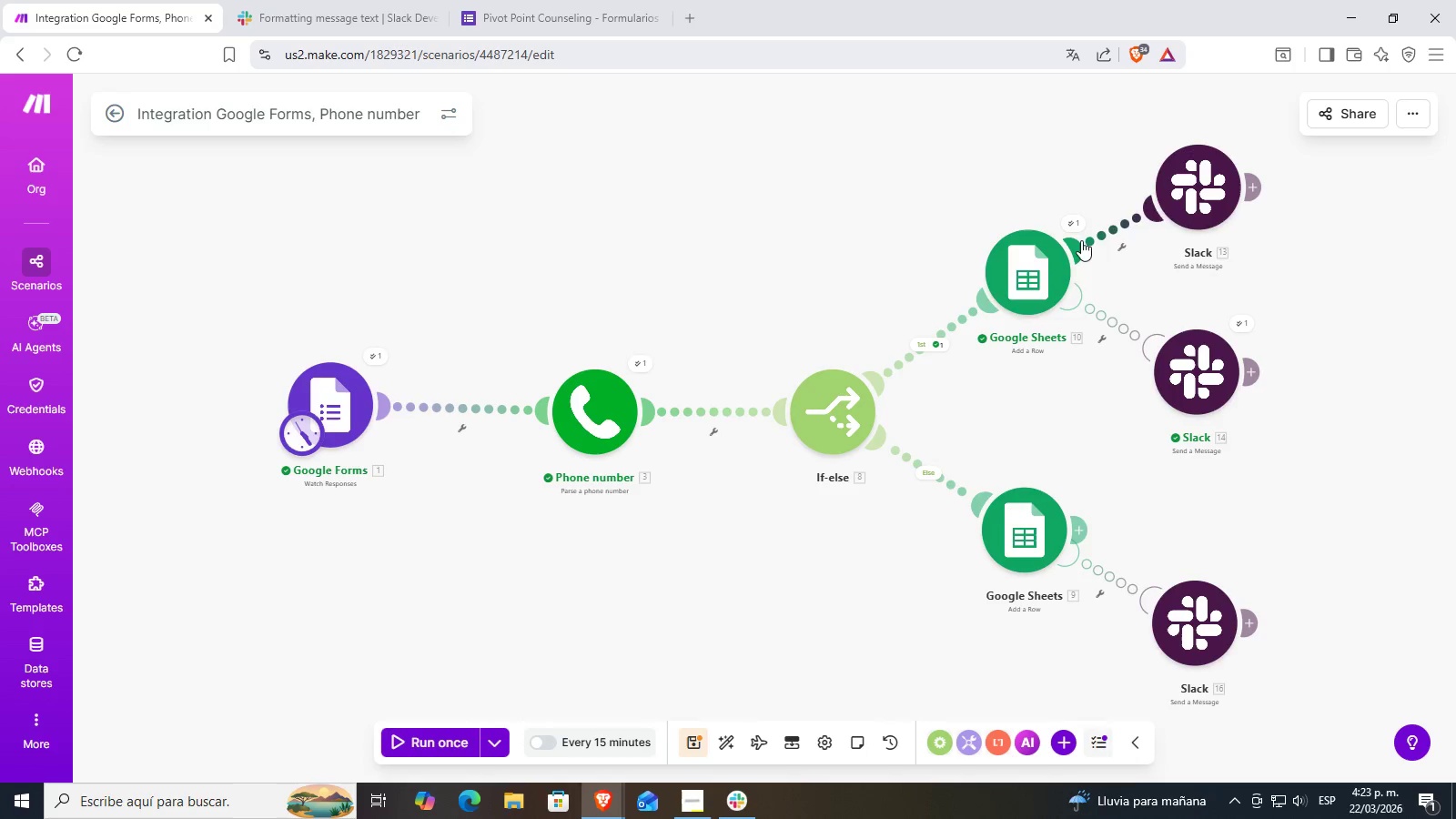 
left_click_drag(start_coordinate=[1369, 365], to_coordinate=[1109, 421])
 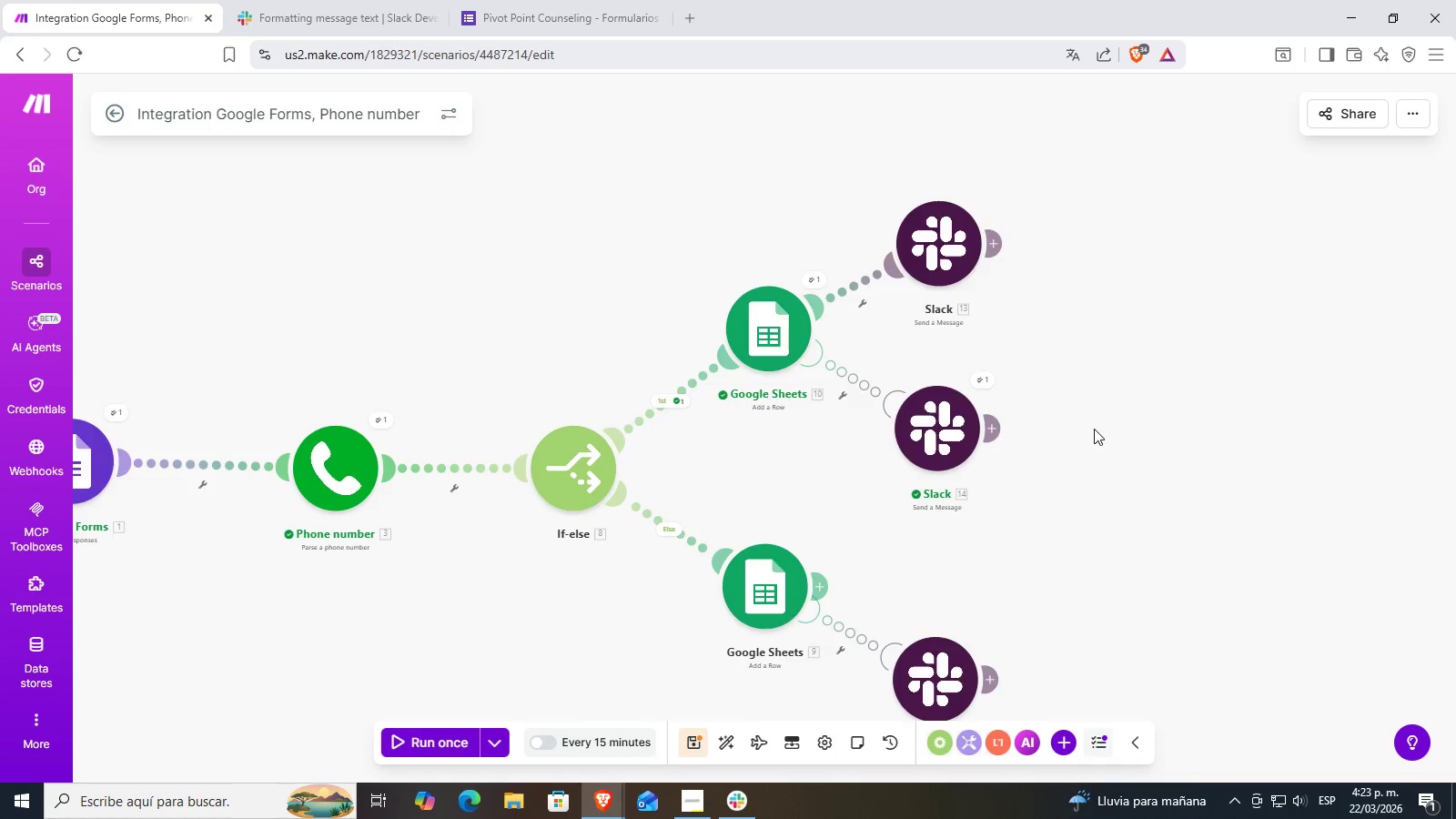 
scroll: coordinate [1061, 441], scroll_direction: up, amount: 2.0
 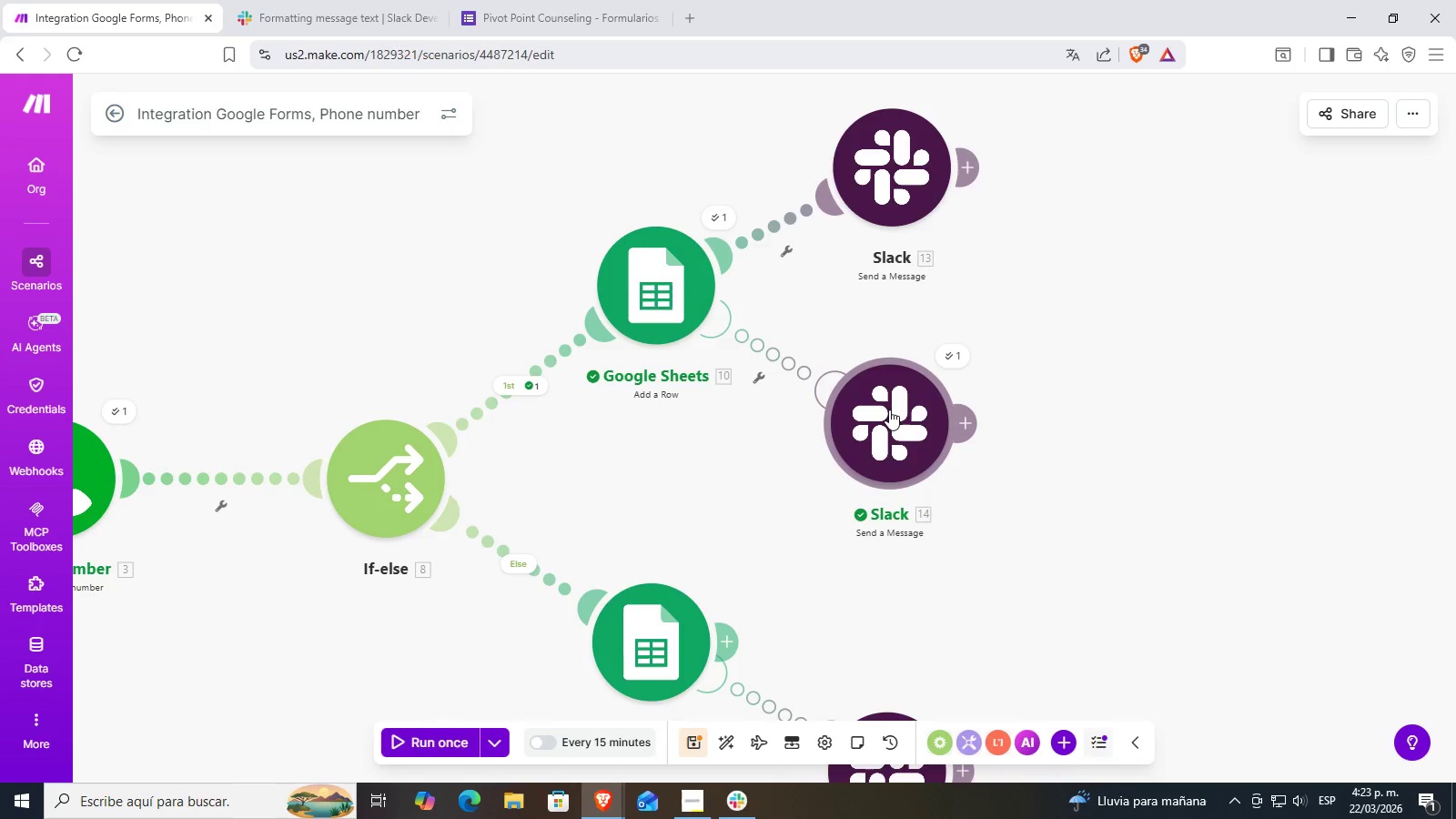 
left_click([889, 410])
 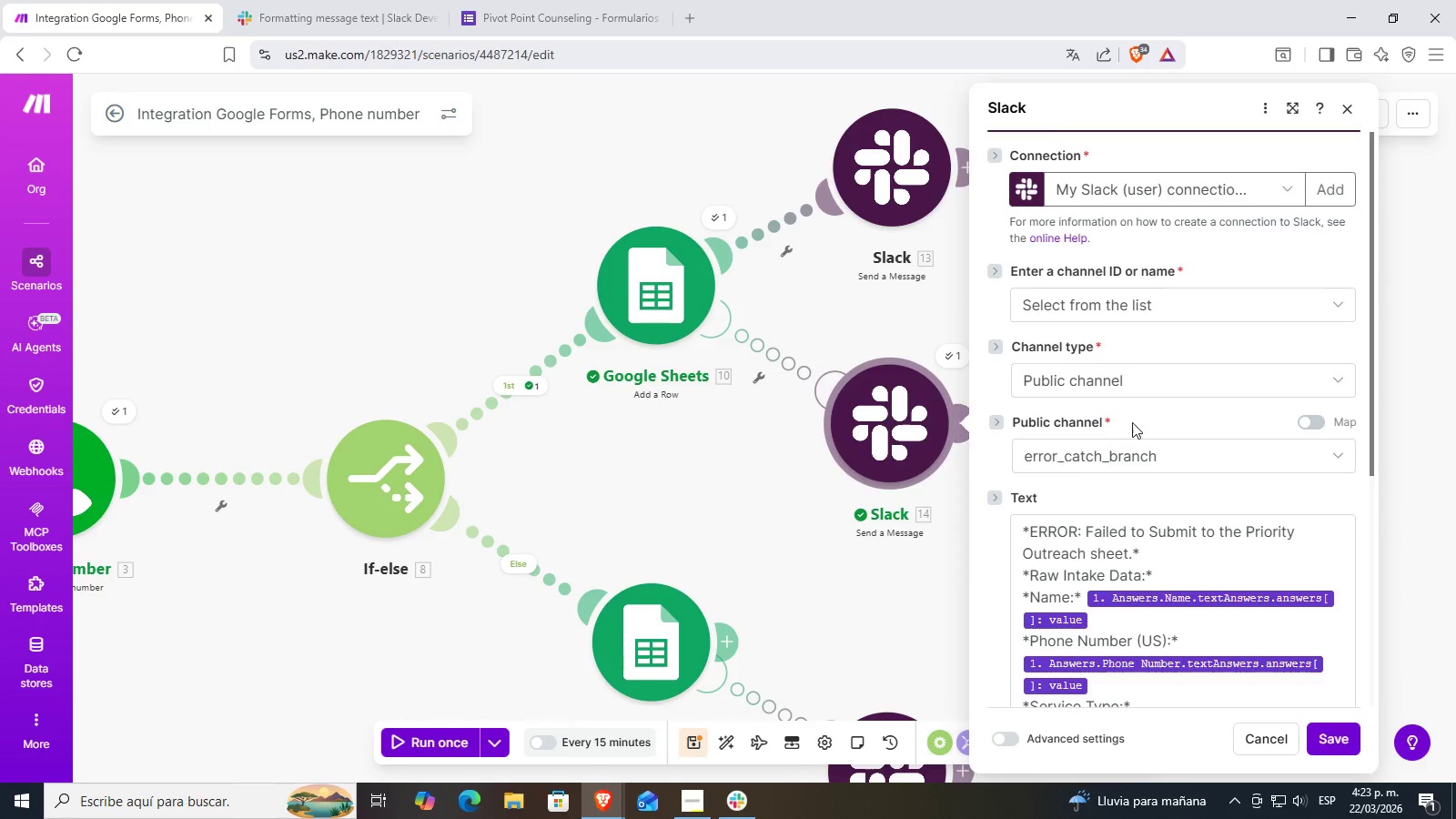 
scroll: coordinate [1116, 433], scroll_direction: down, amount: 4.0
 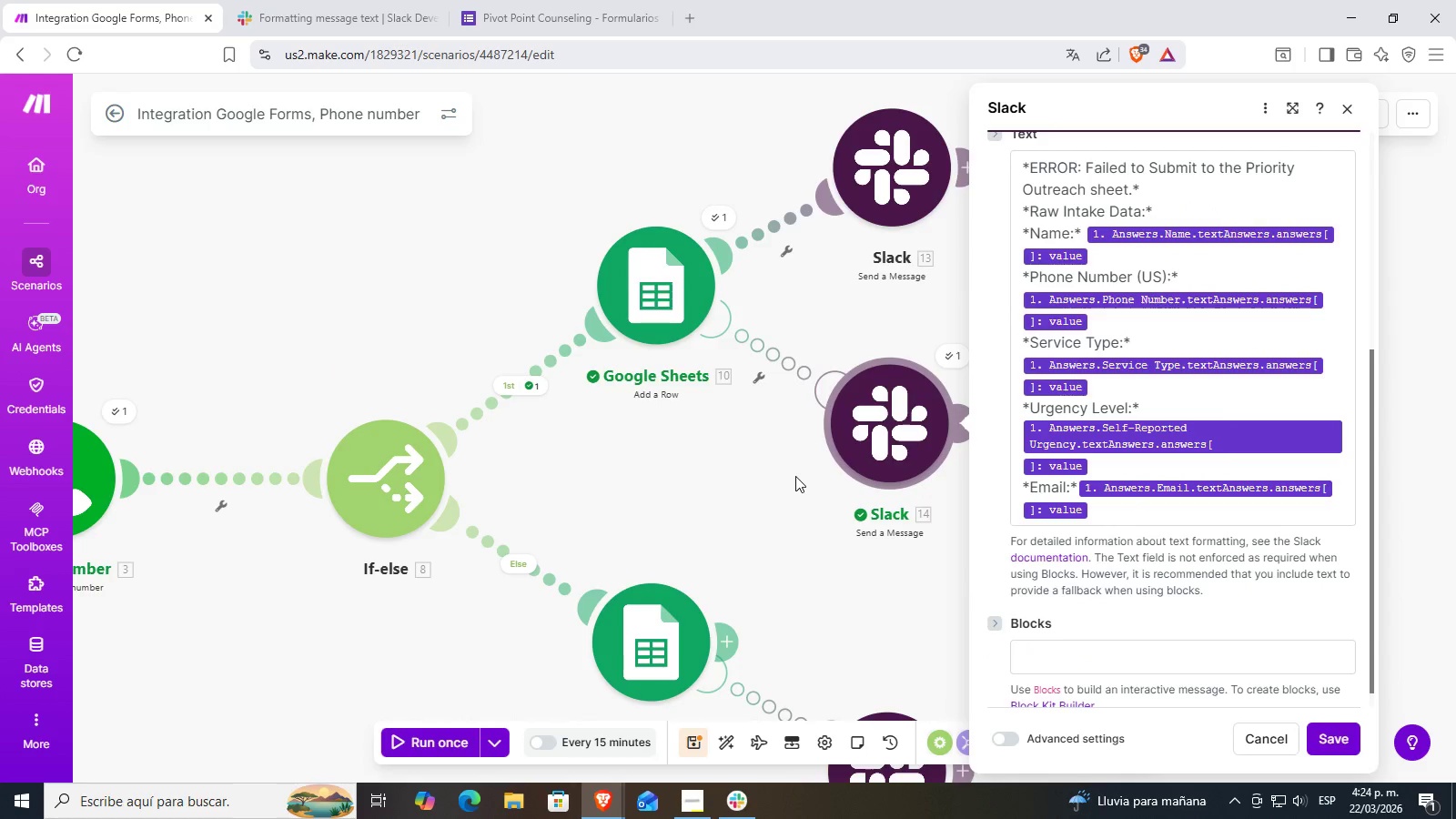 
left_click([782, 481])
 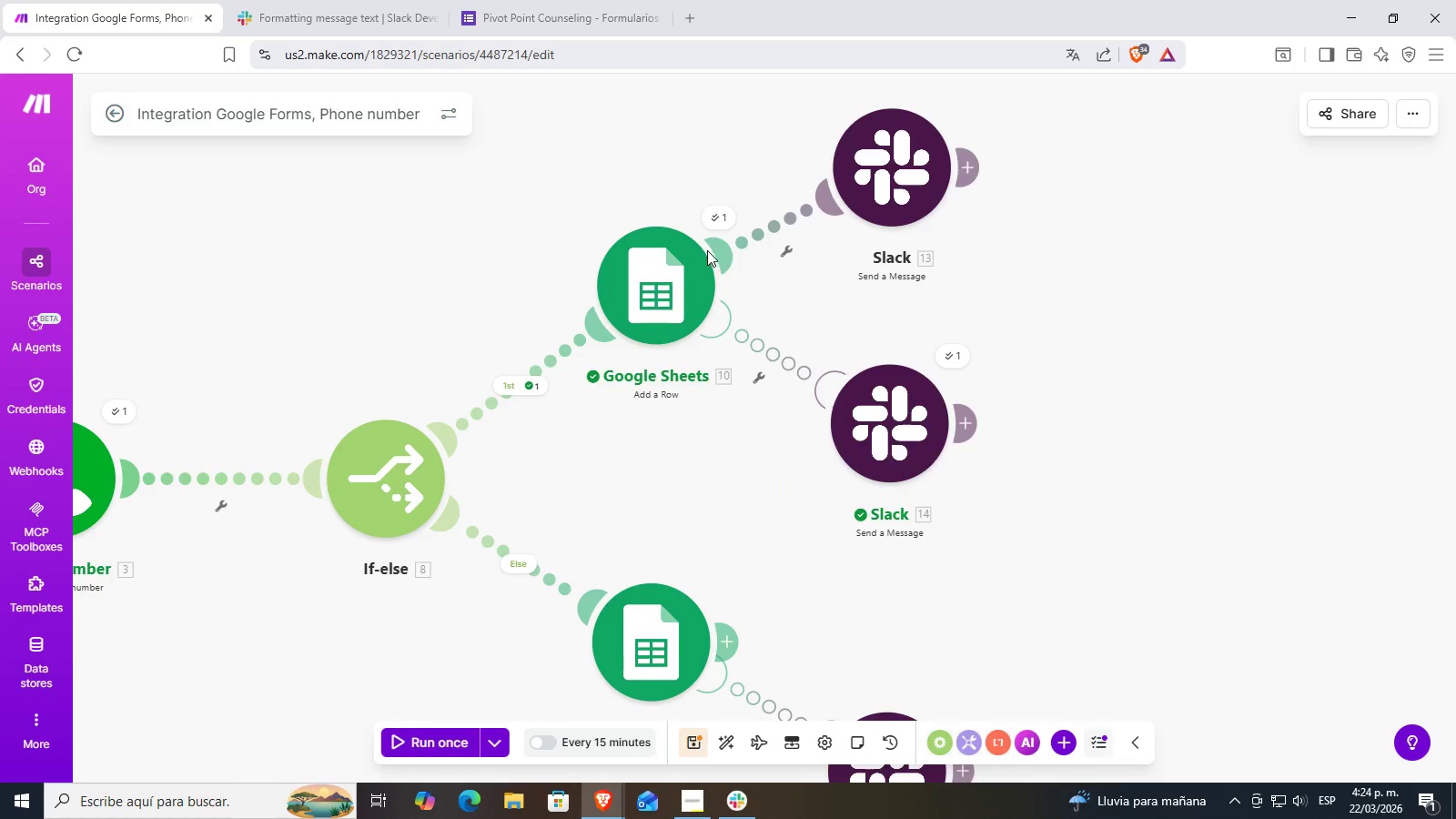 
left_click([713, 215])
 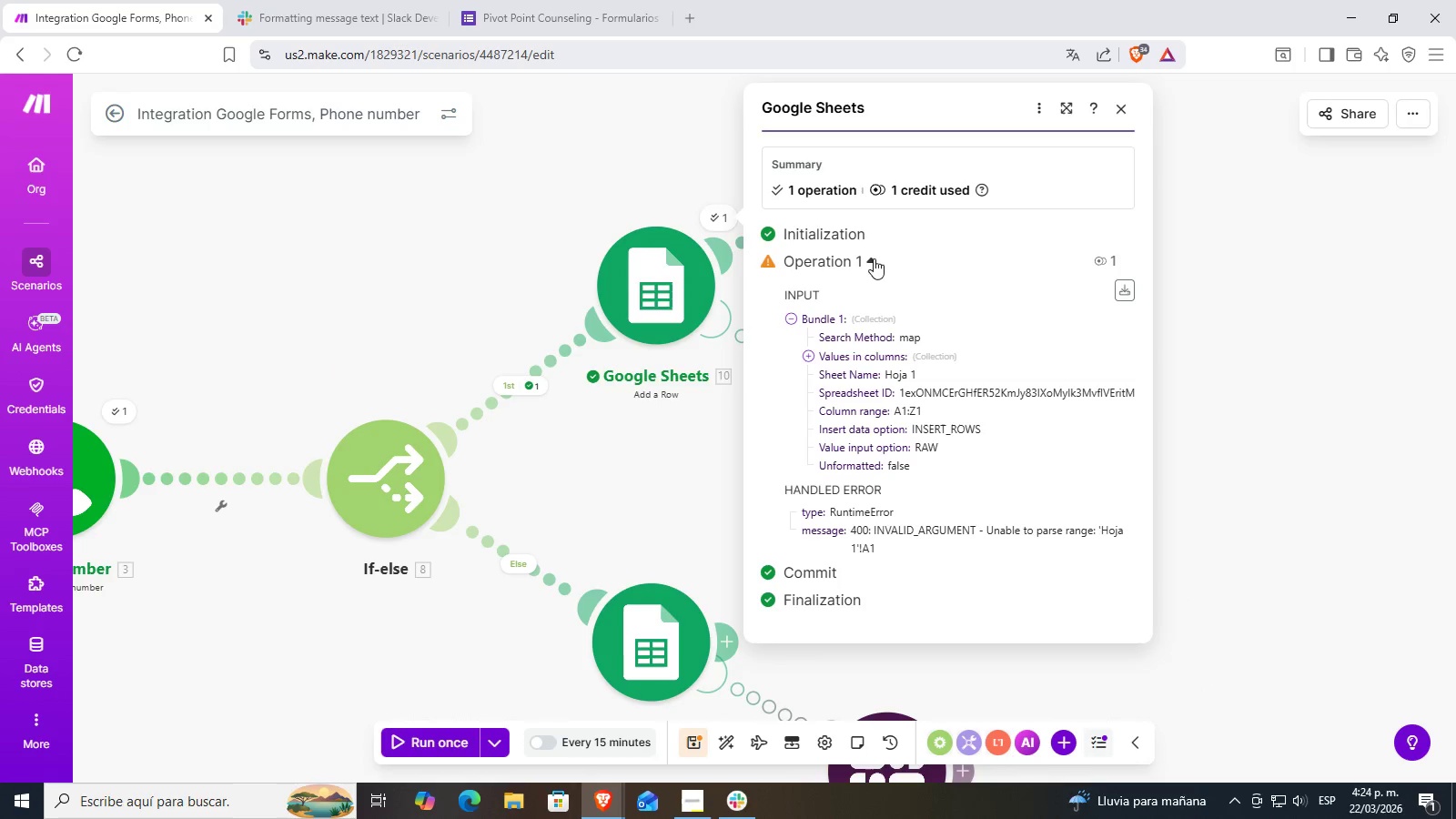 
scroll: coordinate [885, 352], scroll_direction: down, amount: 1.0
 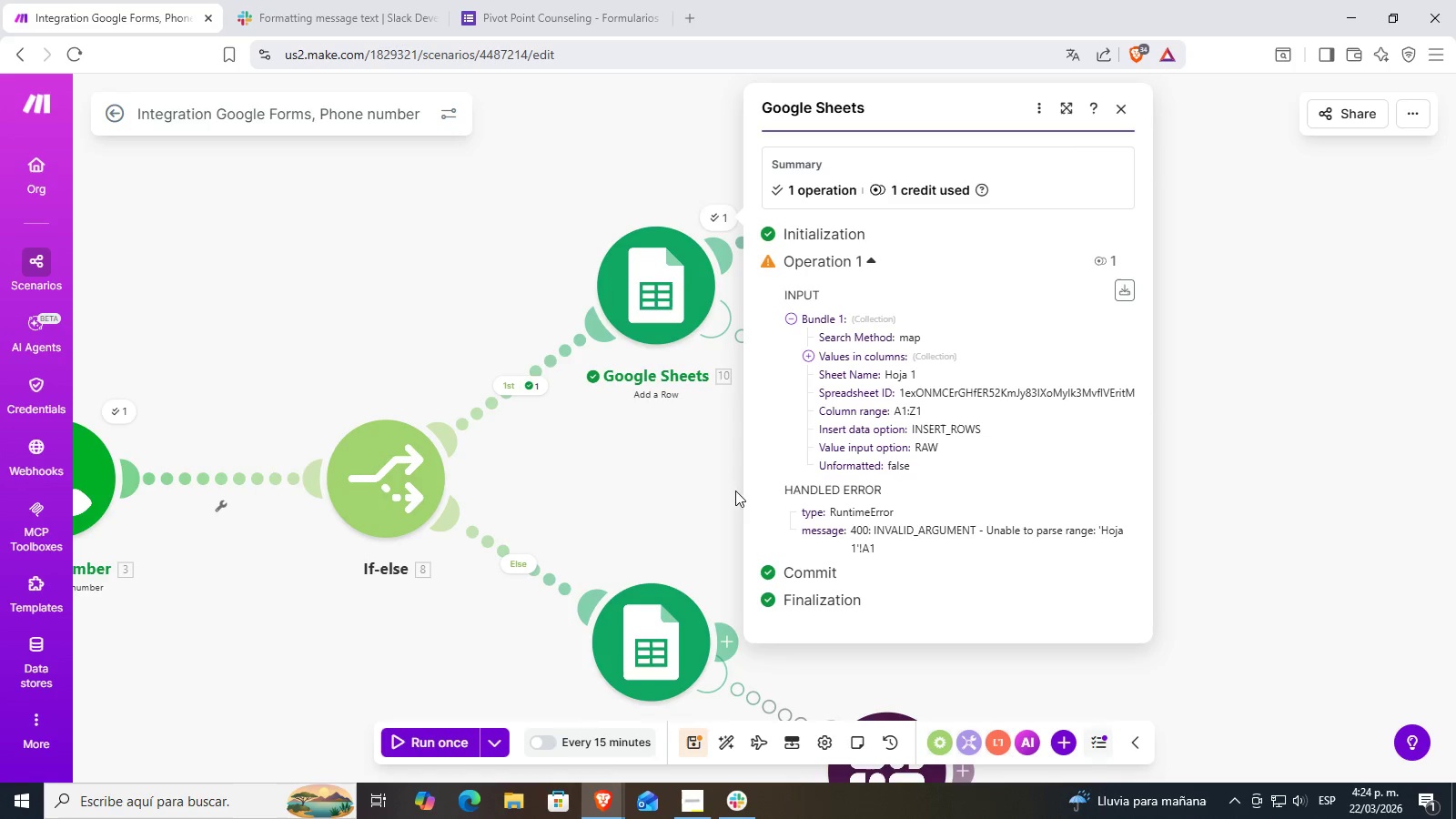 
left_click_drag(start_coordinate=[646, 491], to_coordinate=[598, 480])
 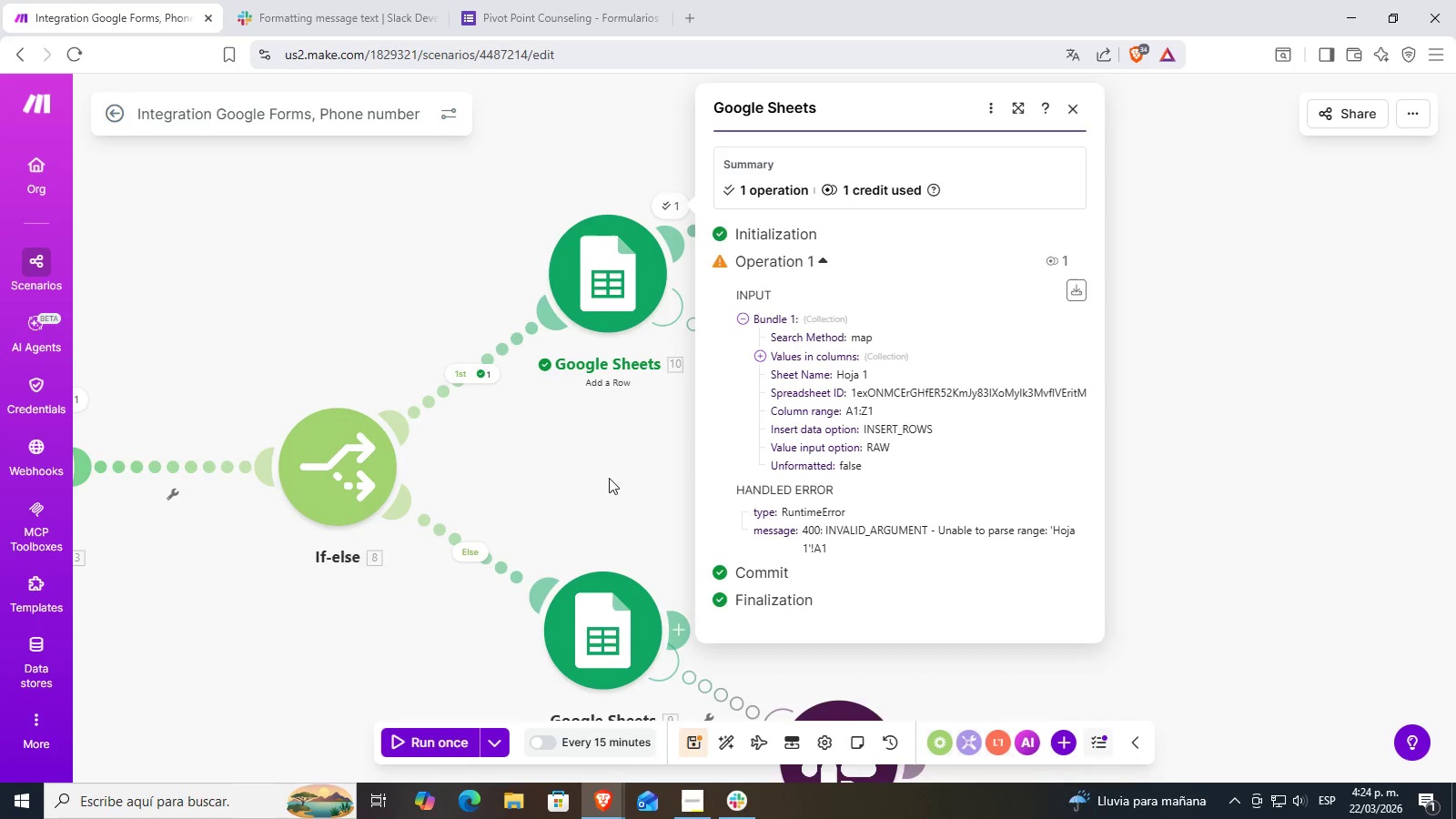 
left_click_drag(start_coordinate=[610, 478], to_coordinate=[646, 470])
 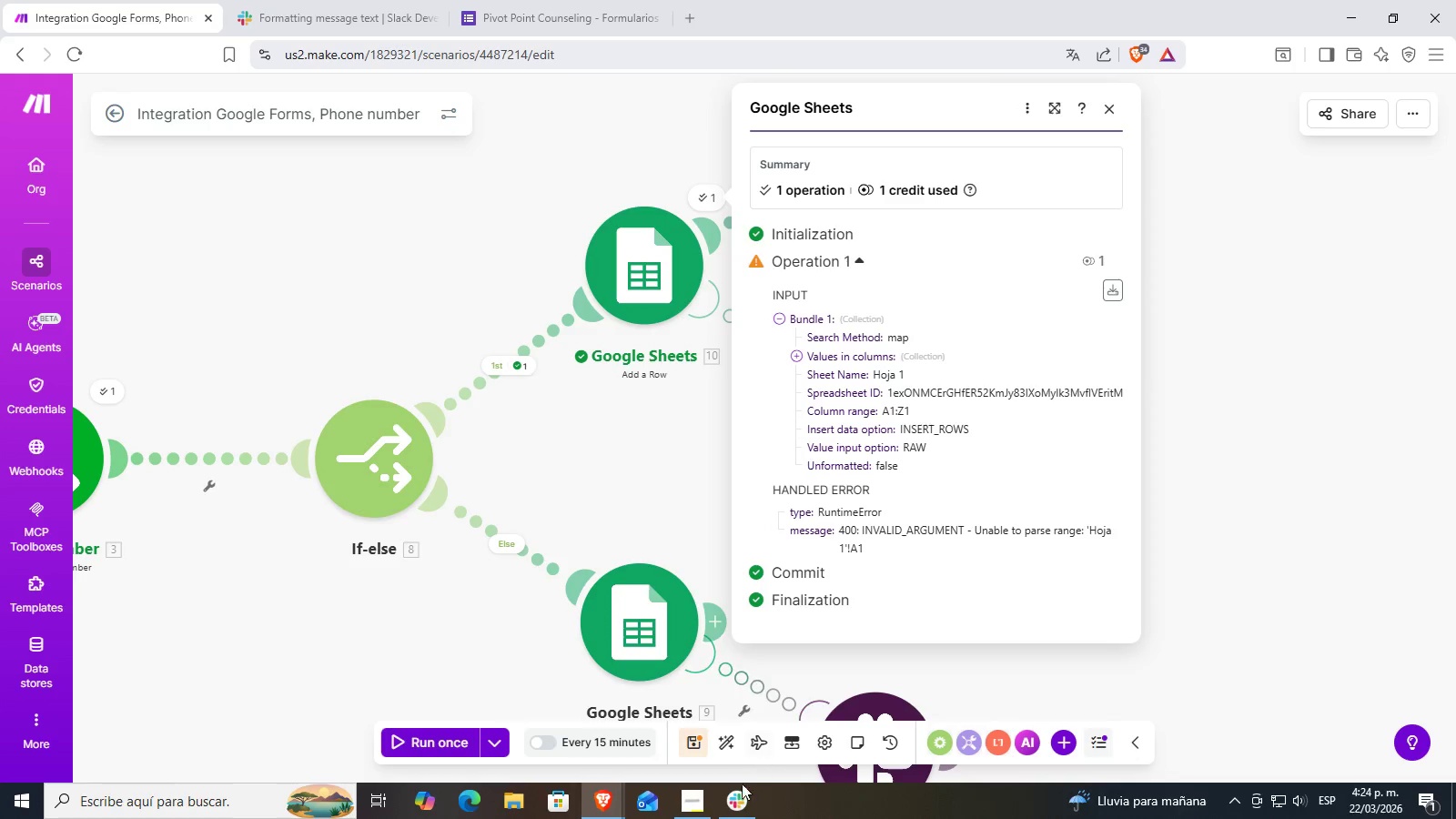 
mouse_move([721, 797])
 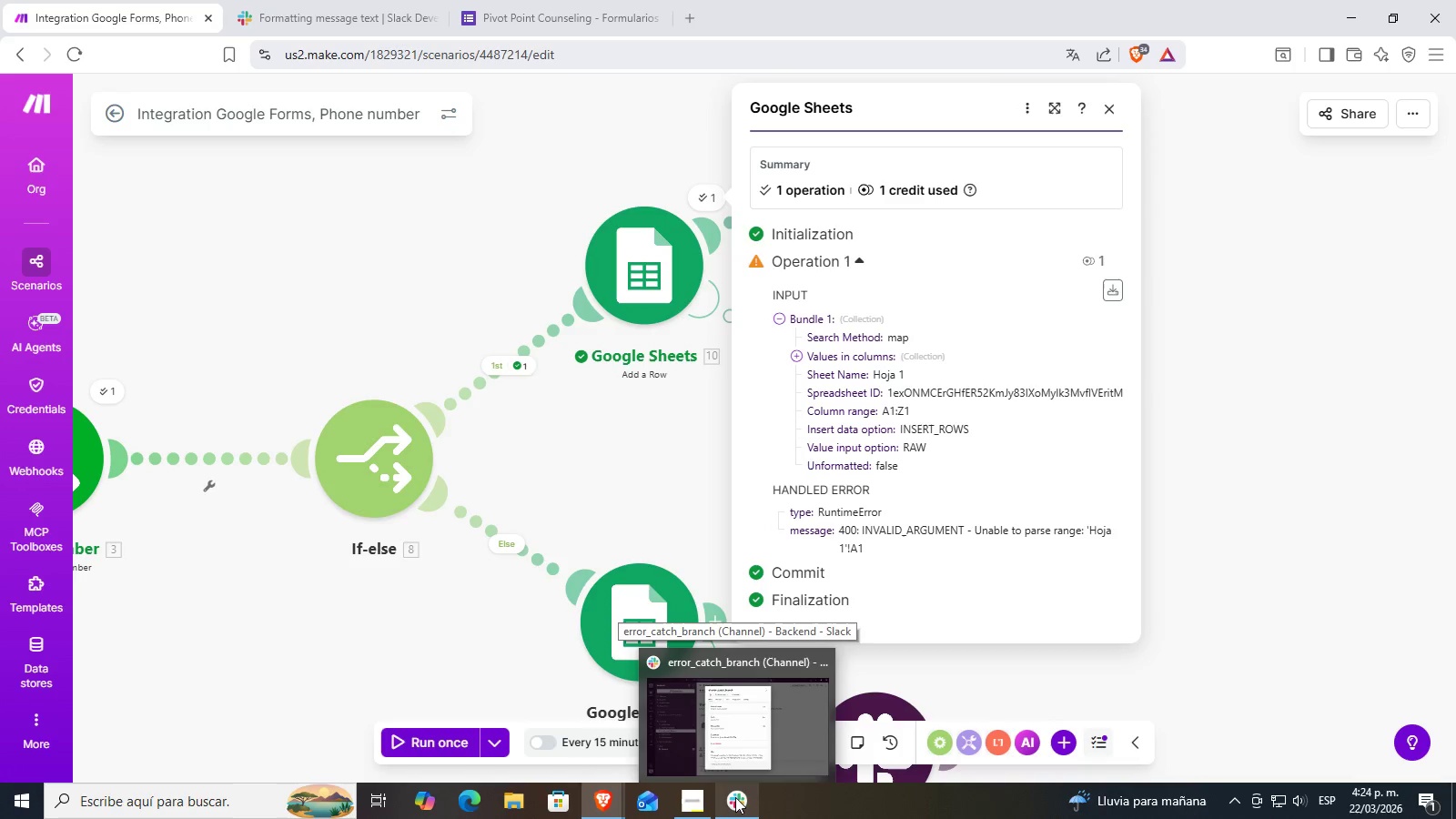 
left_click([735, 797])
 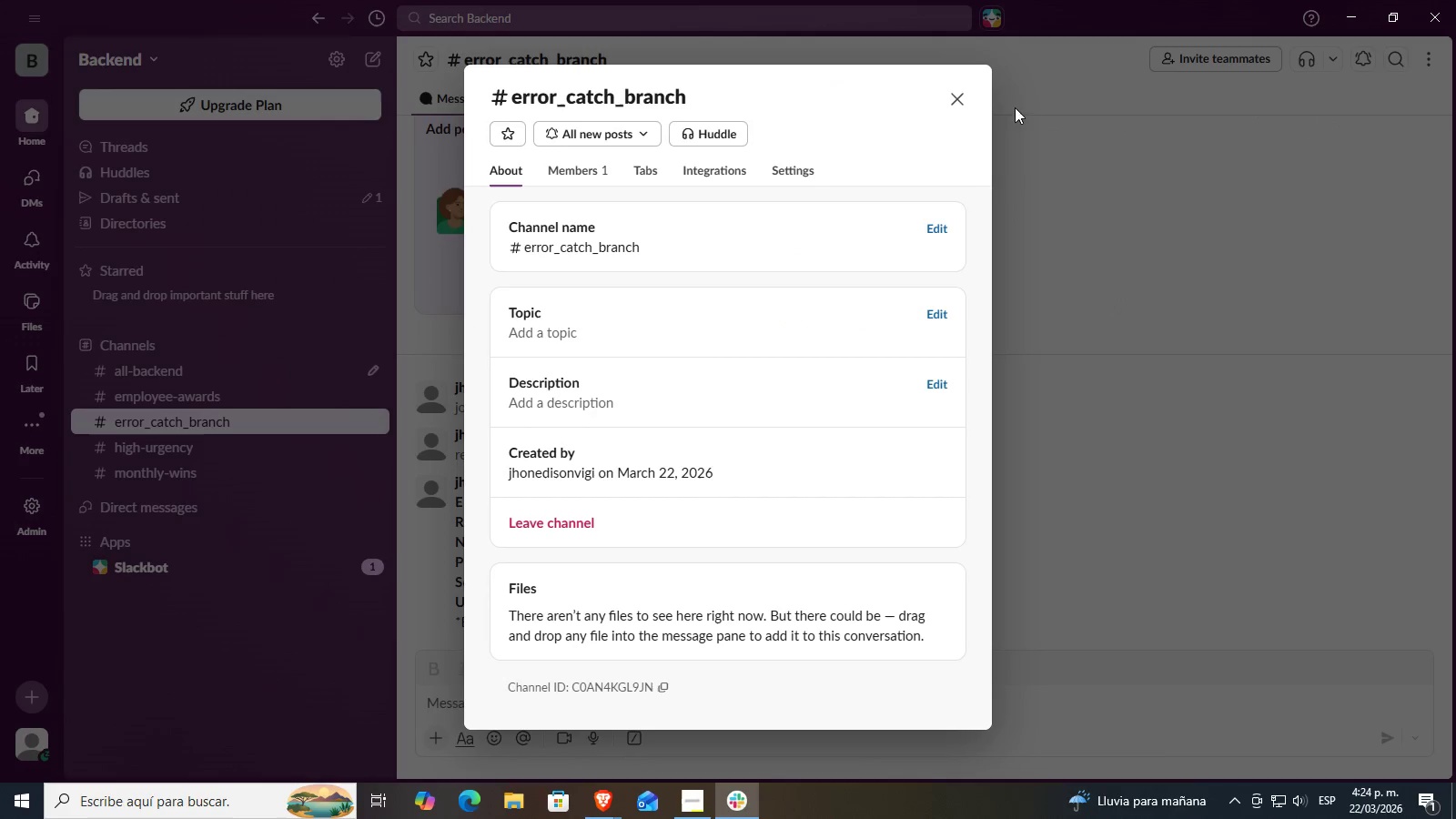 
left_click([954, 89])
 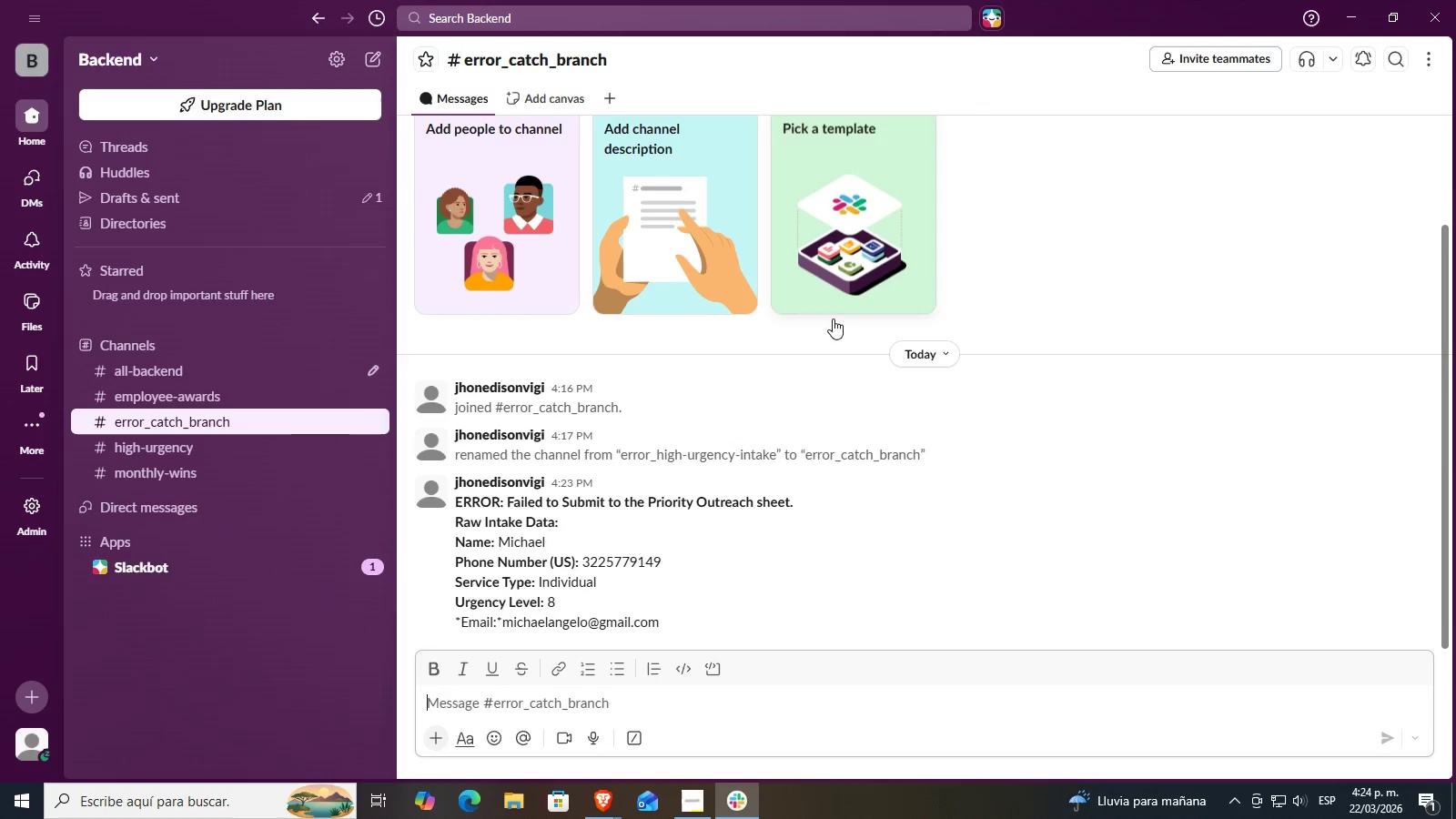 
scroll: coordinate [796, 355], scroll_direction: down, amount: 3.0
 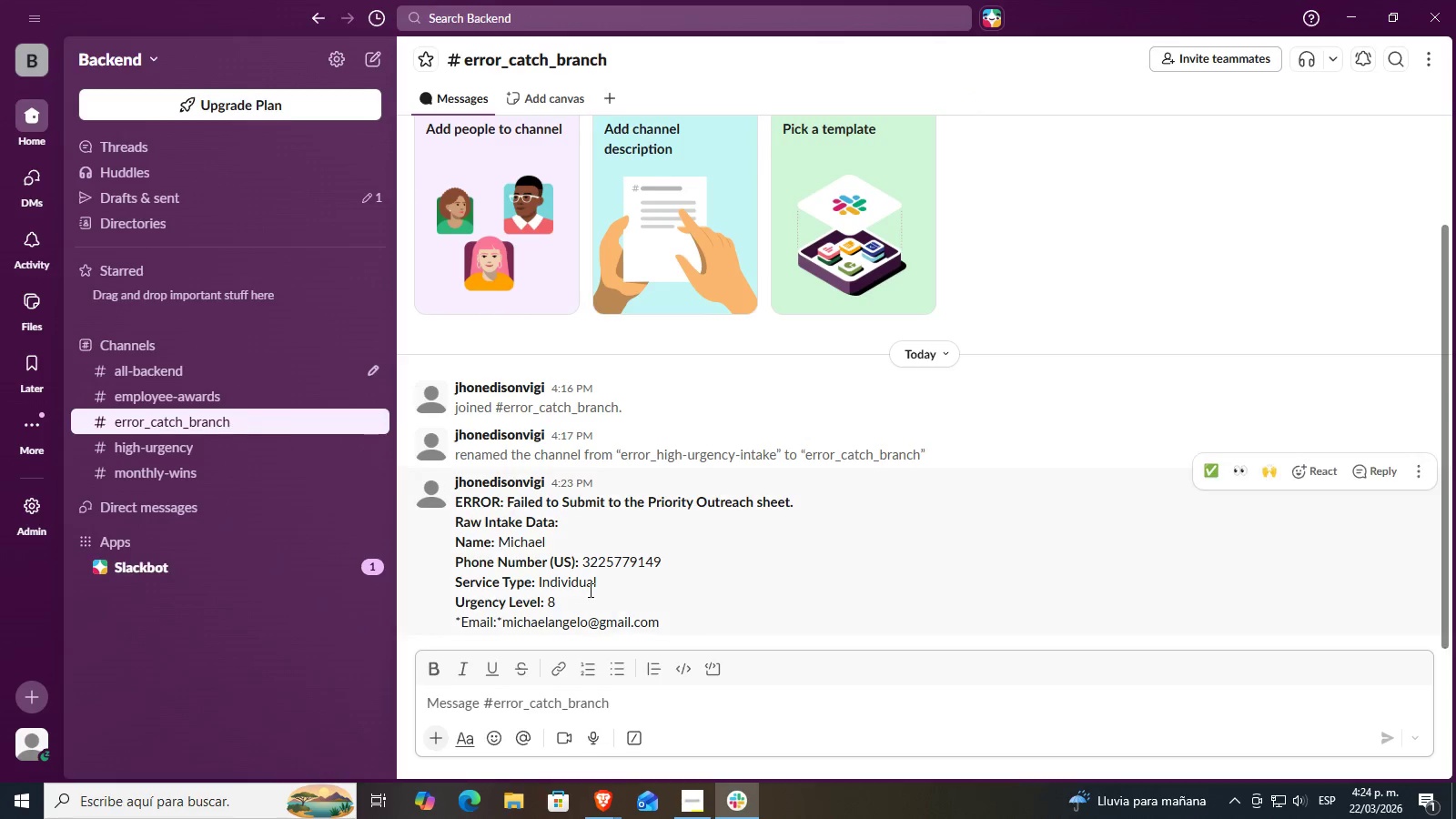 
left_click_drag(start_coordinate=[730, 630], to_coordinate=[515, 539])
 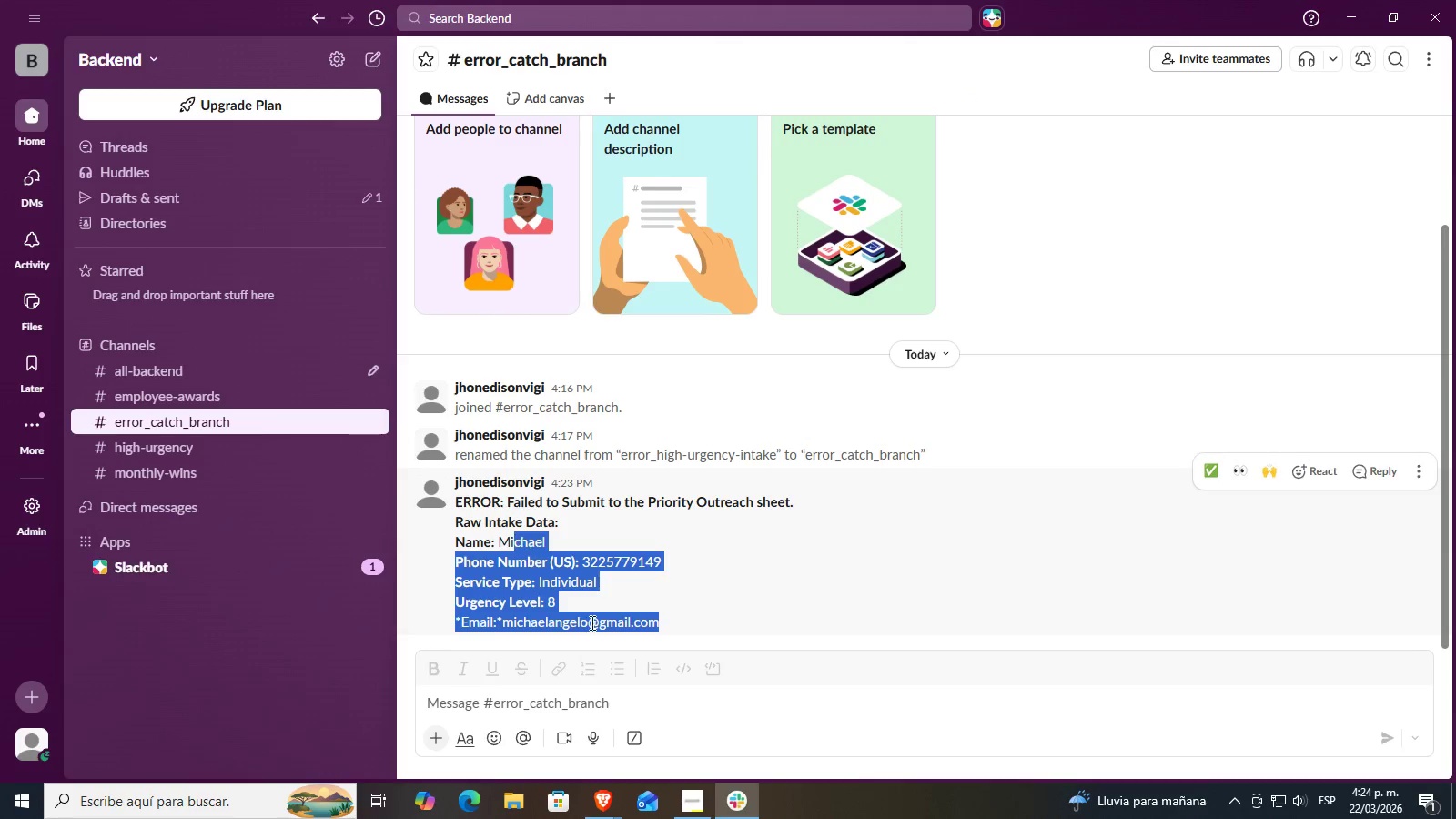 
left_click([580, 629])
 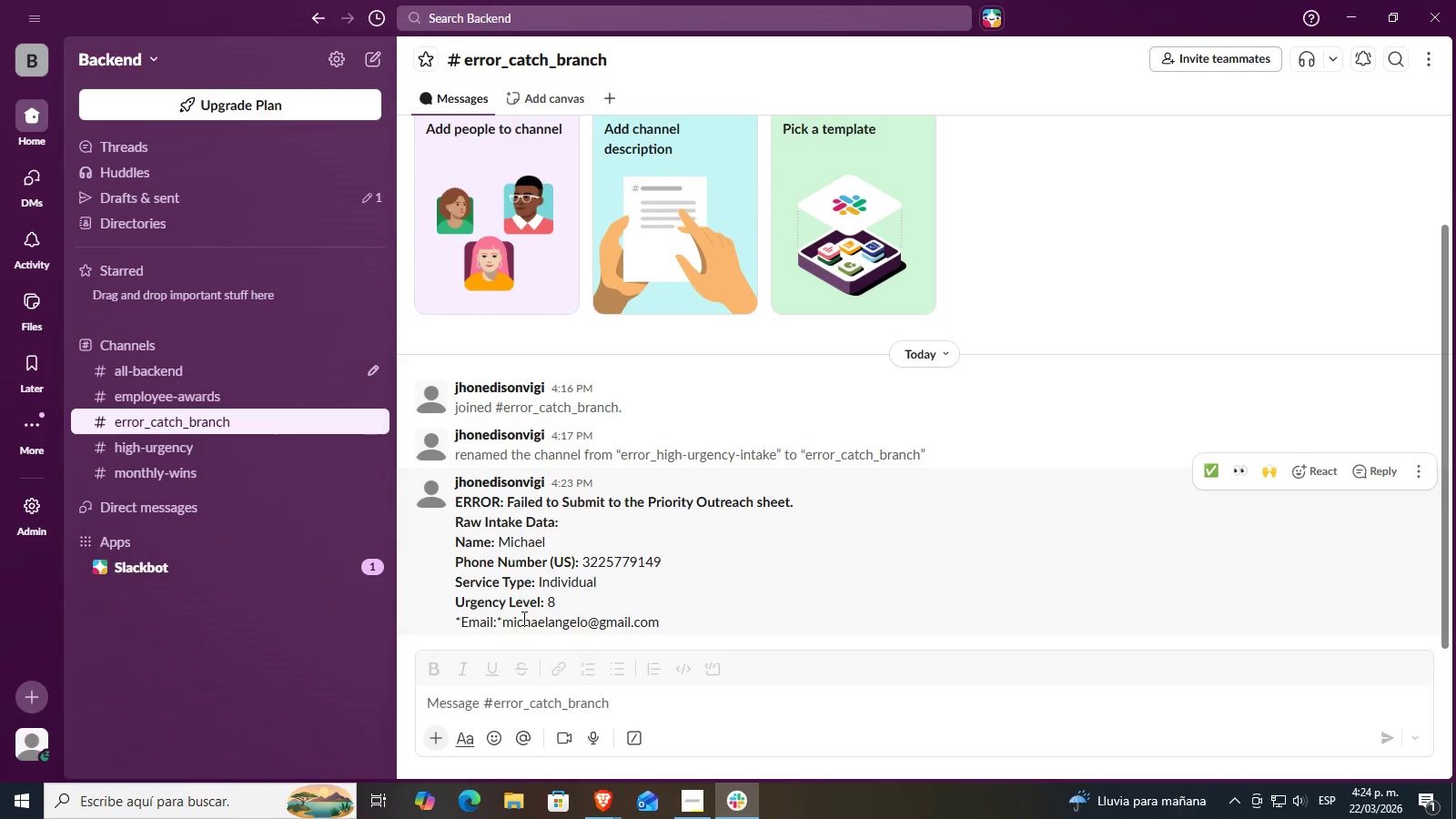 
left_click([625, 615])
 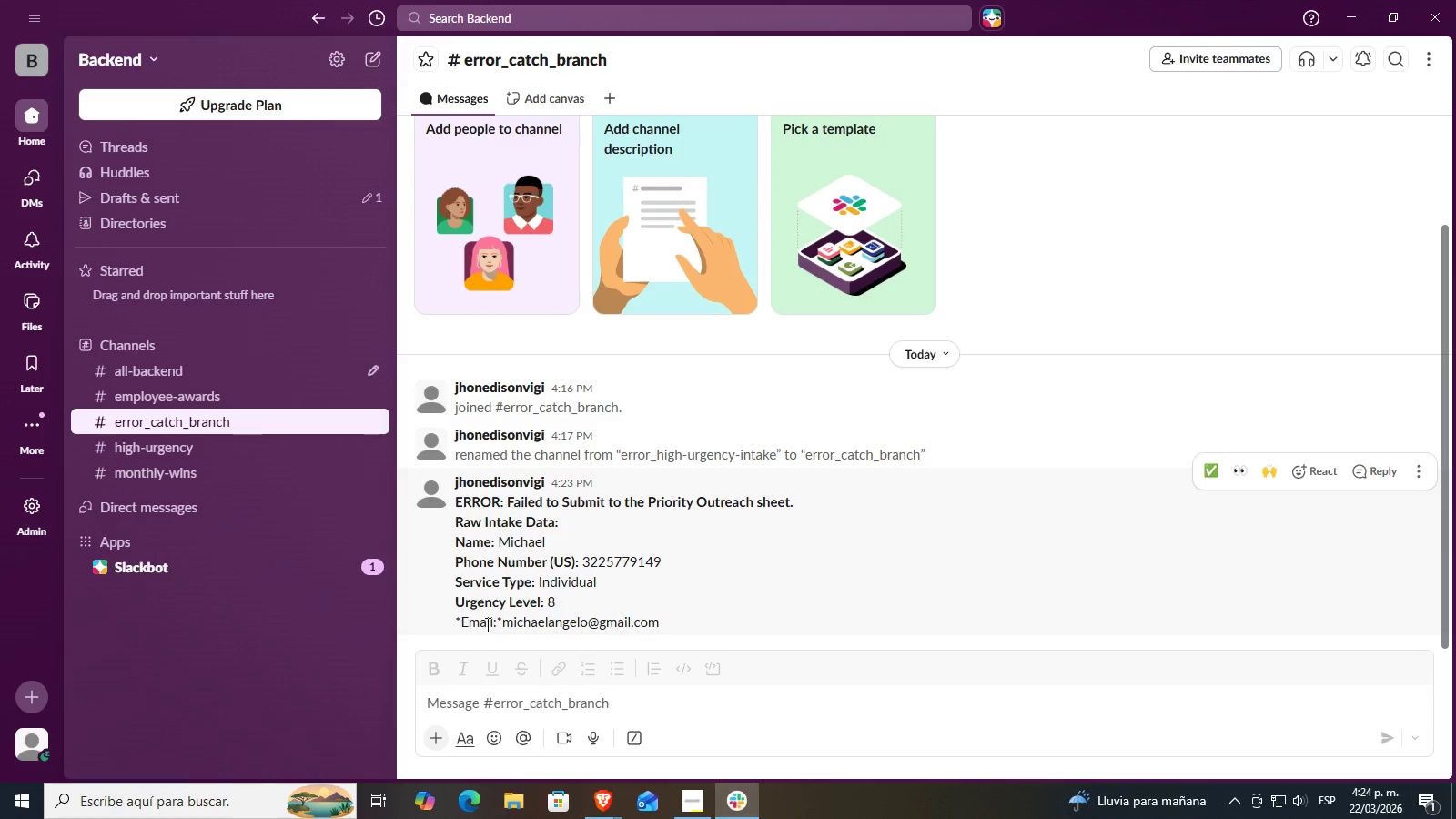 
left_click_drag(start_coordinate=[456, 618], to_coordinate=[658, 621])
 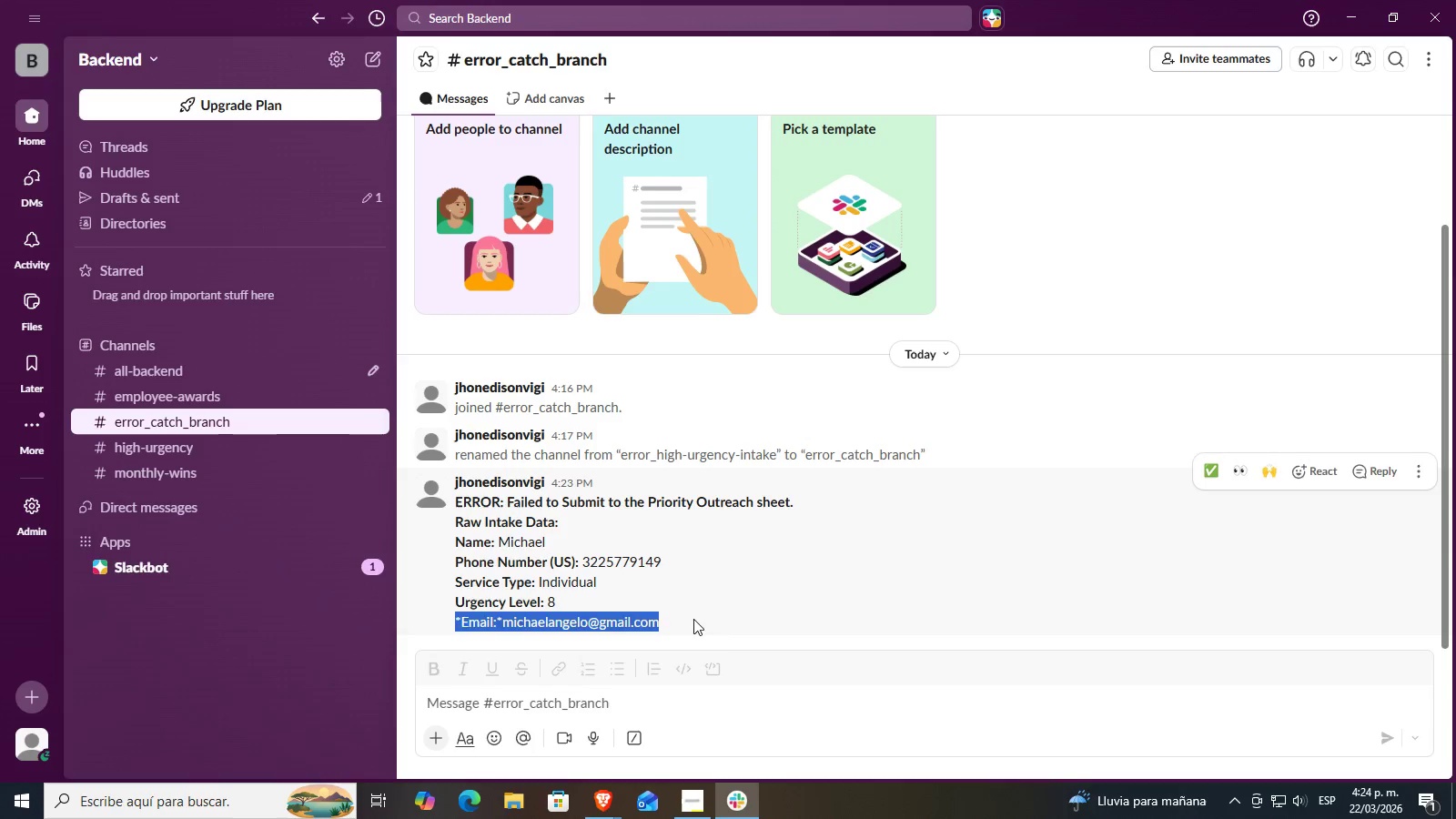 
left_click([706, 618])
 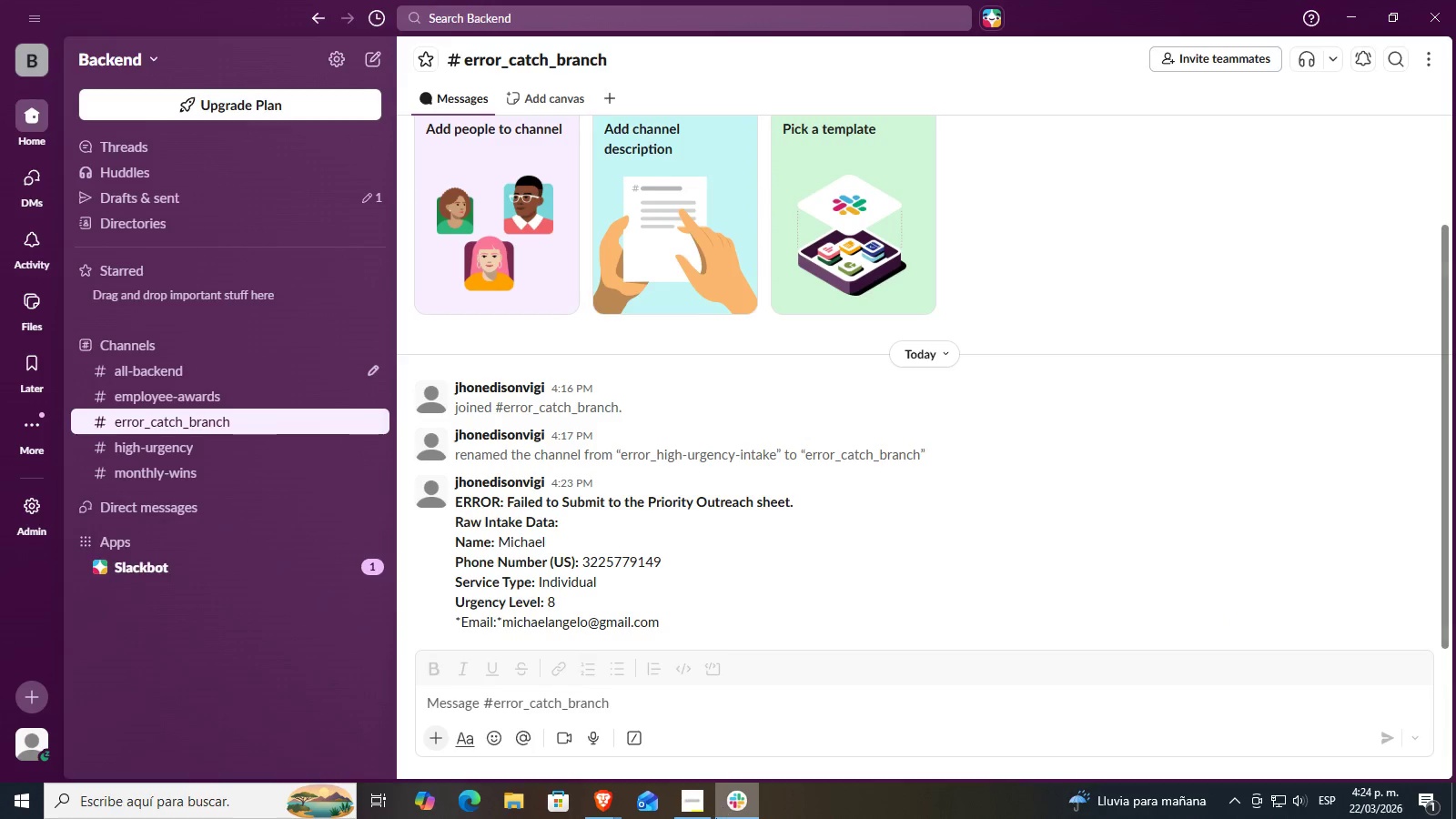 
left_click([708, 818])